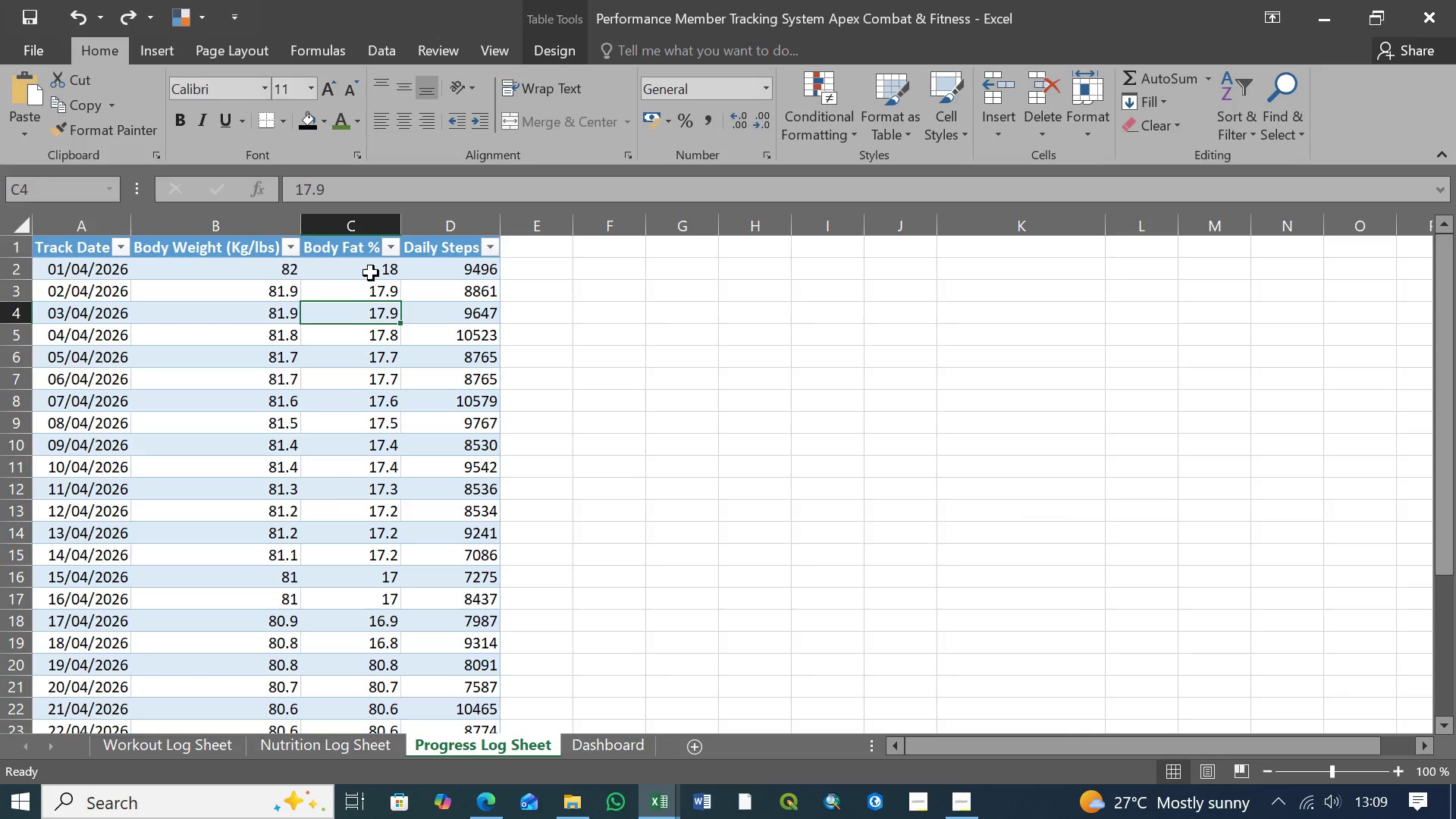 
left_click([371, 272])
 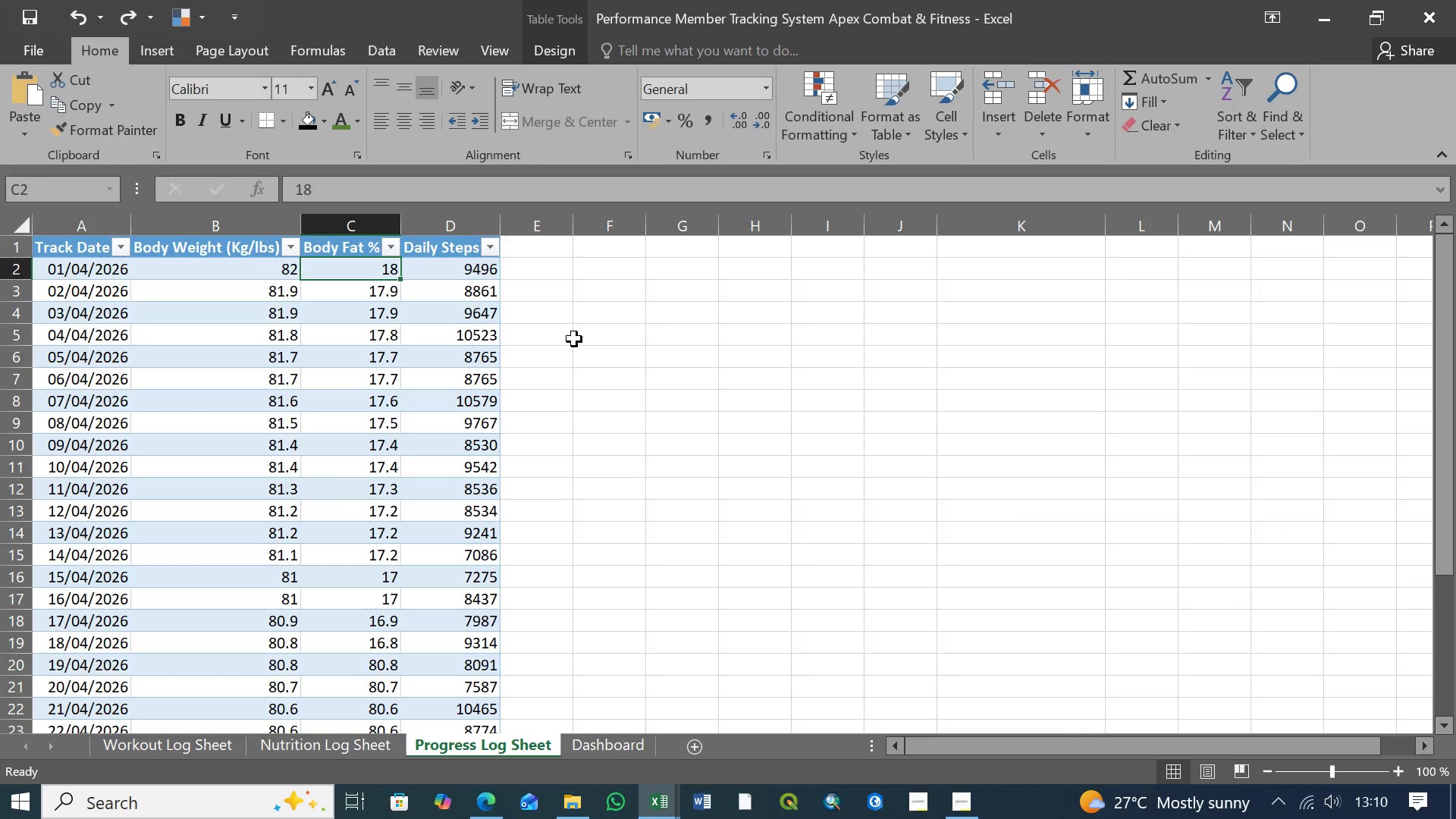 
key(Control+S)
 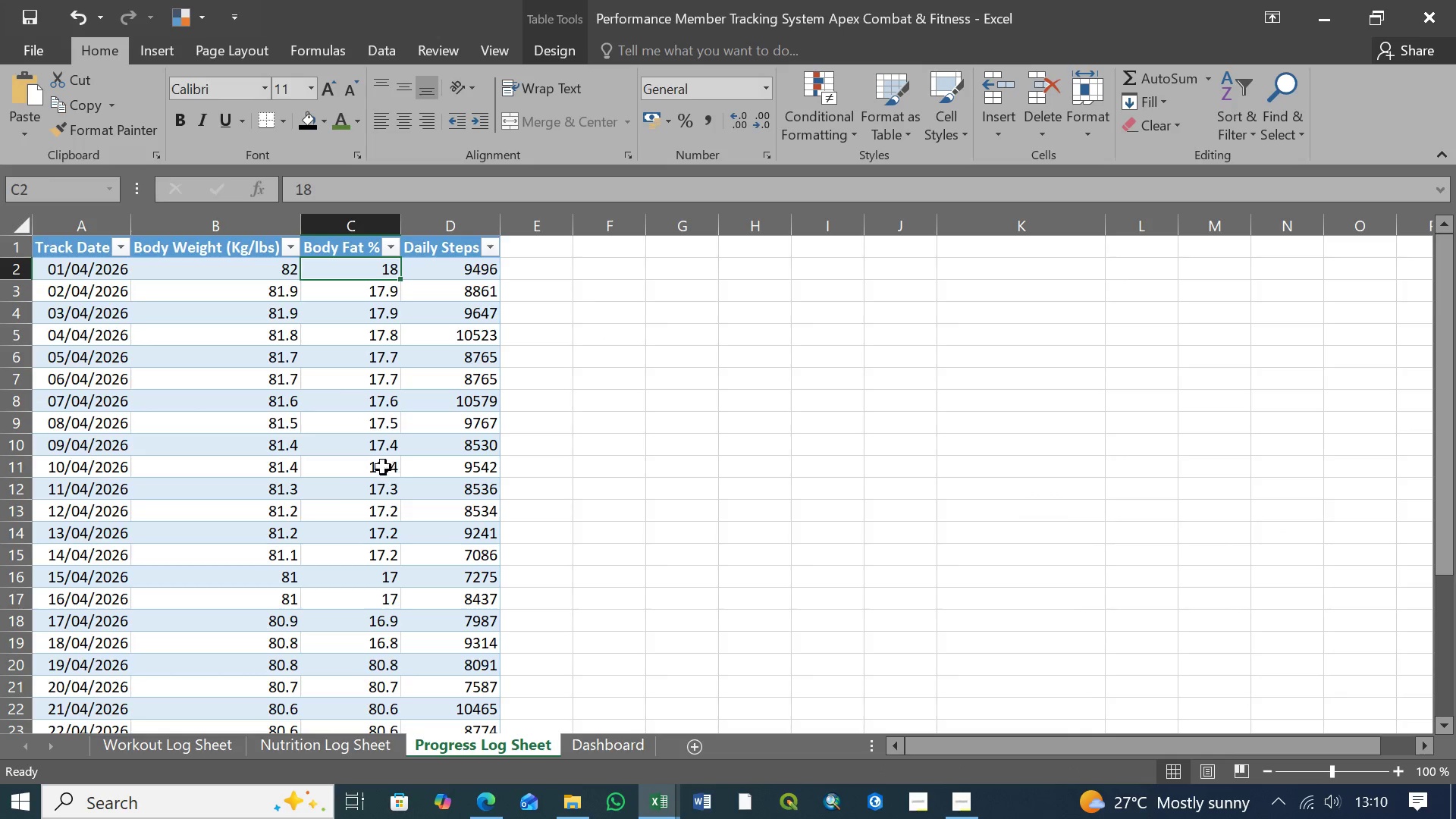 
scroll: coordinate [371, 451], scroll_direction: down, amount: 4.0
 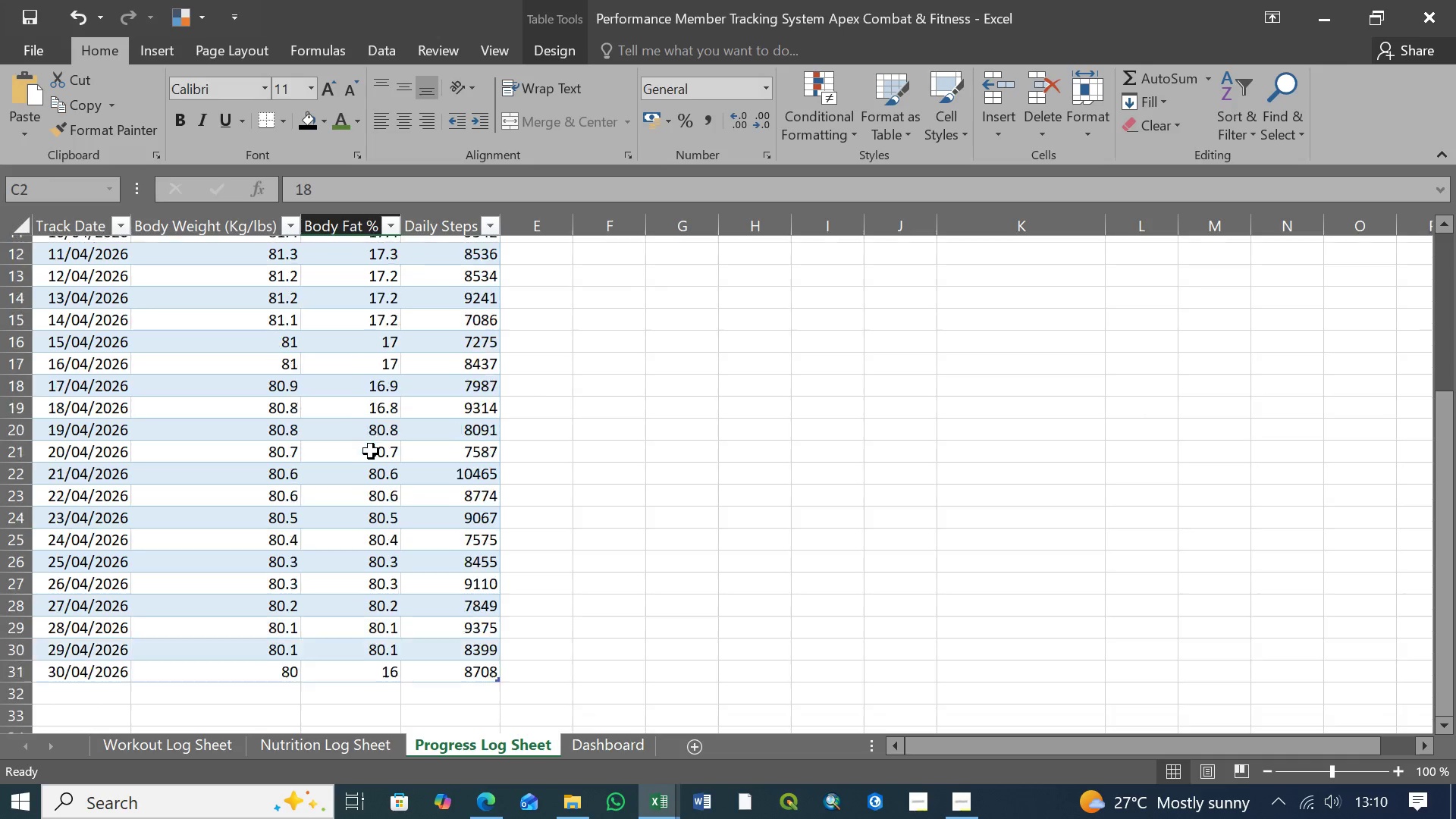 
scroll: coordinate [378, 445], scroll_direction: up, amount: 7.0
 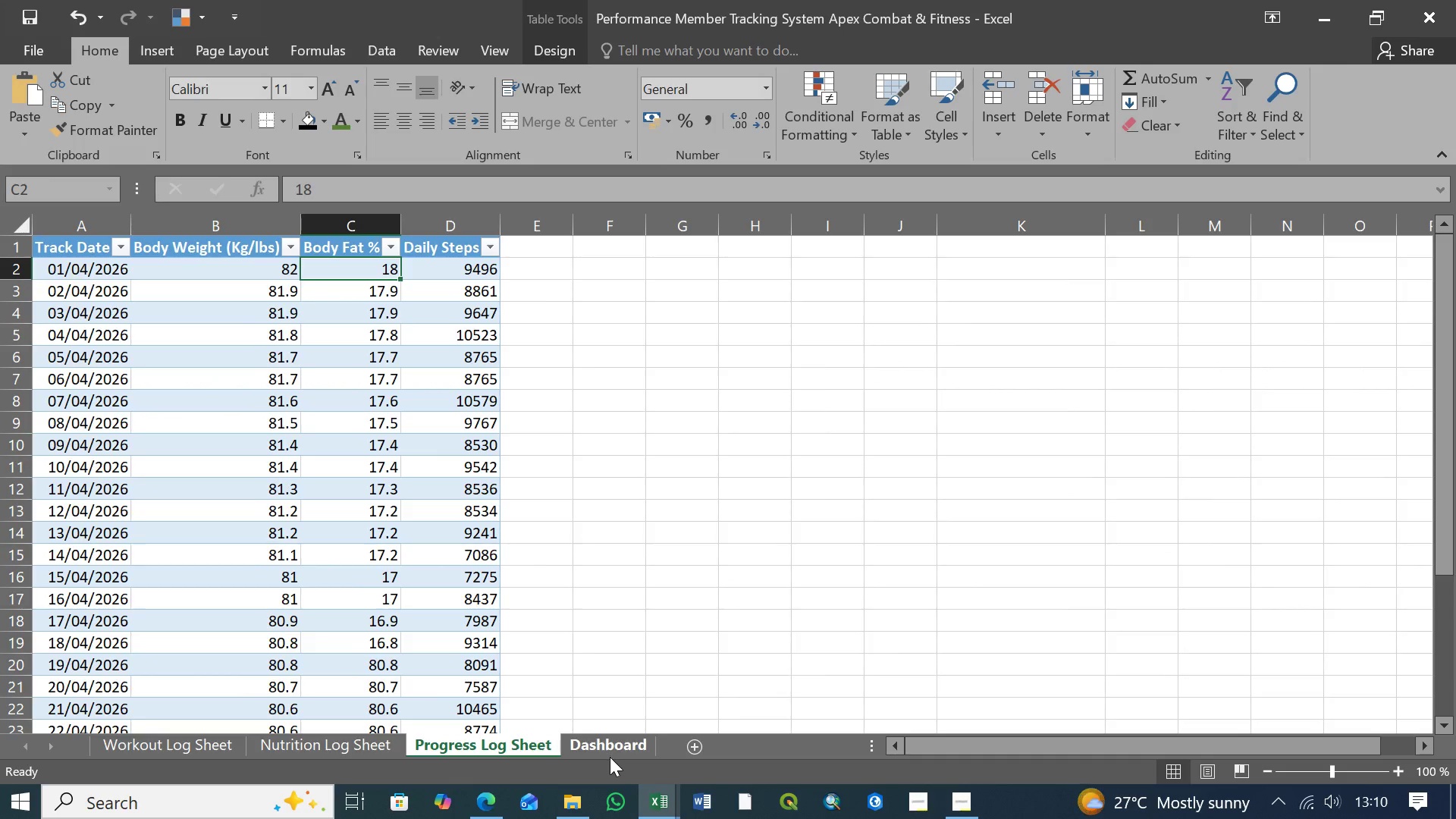 
left_click([610, 742])
 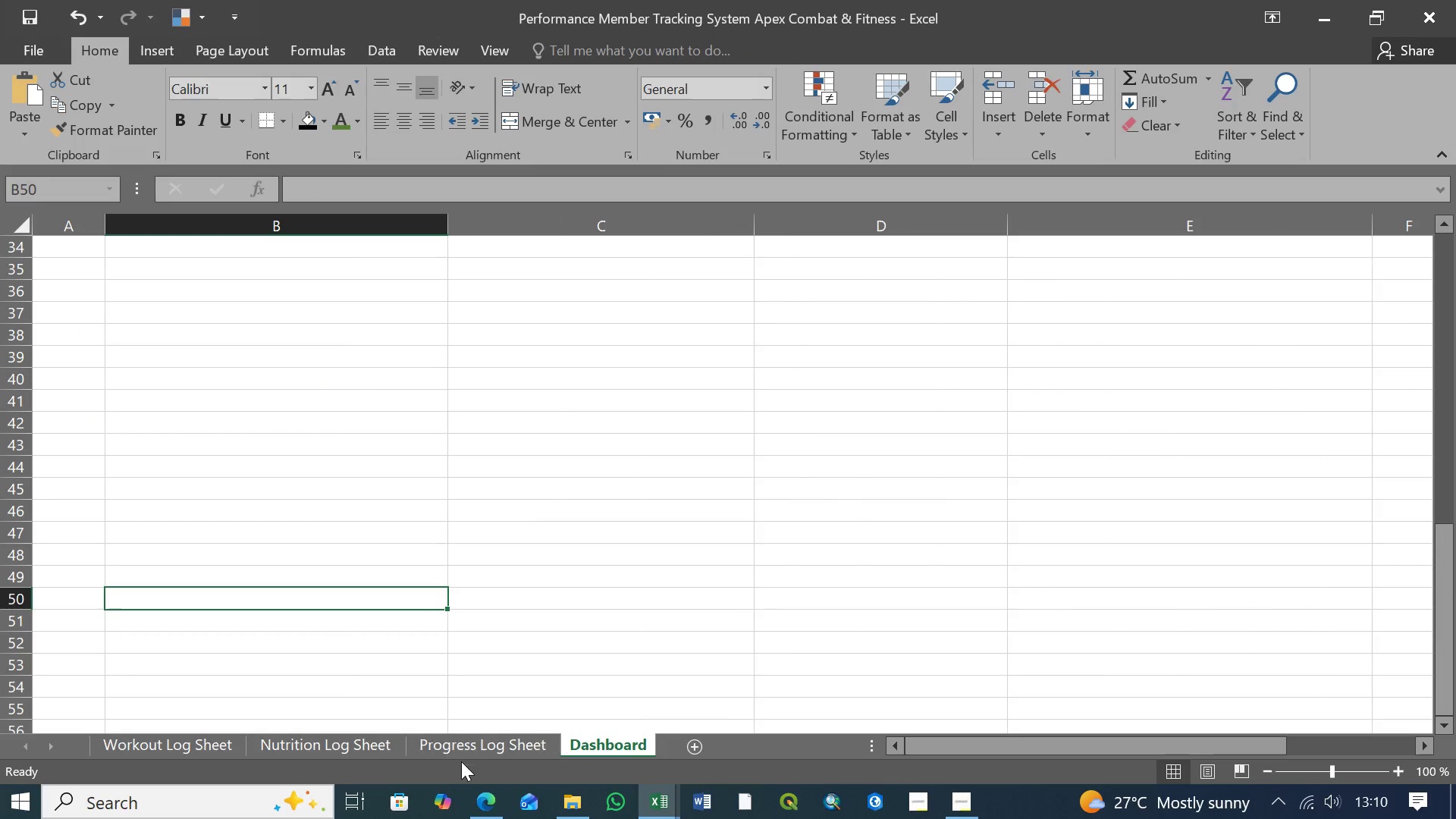 
left_click([465, 747])
 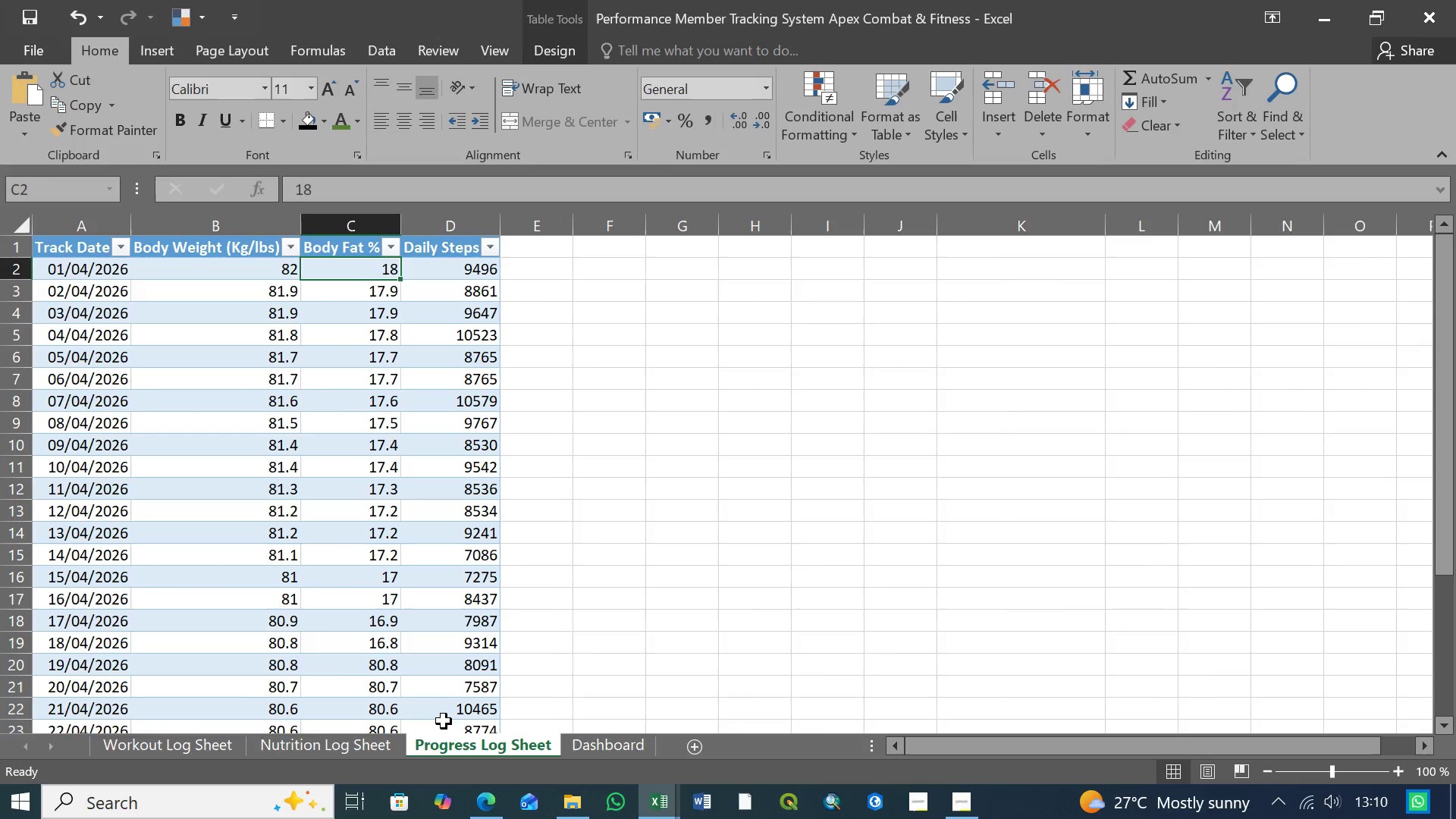 
scroll: coordinate [416, 603], scroll_direction: up, amount: 3.0
 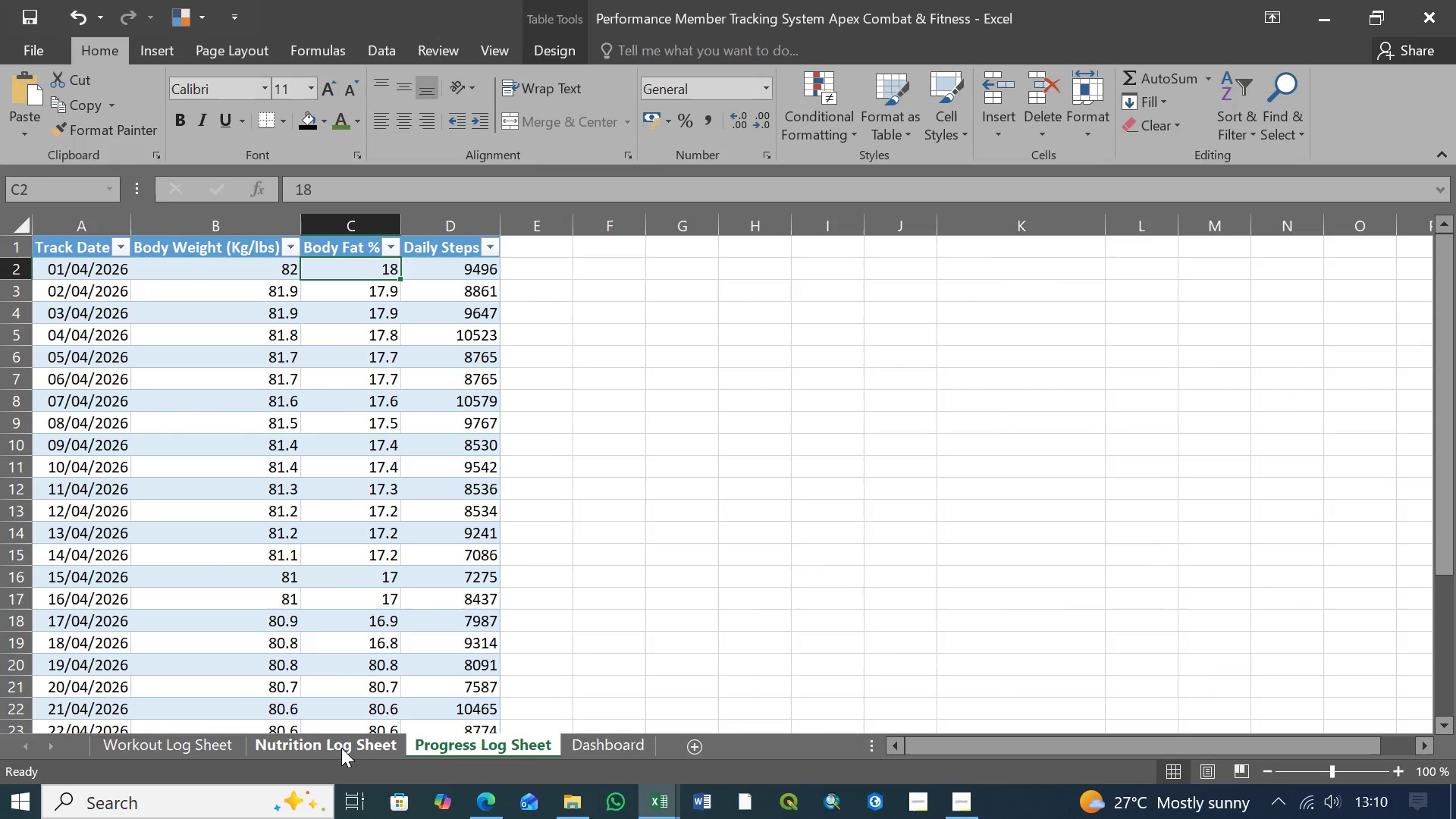 
left_click([341, 748])
 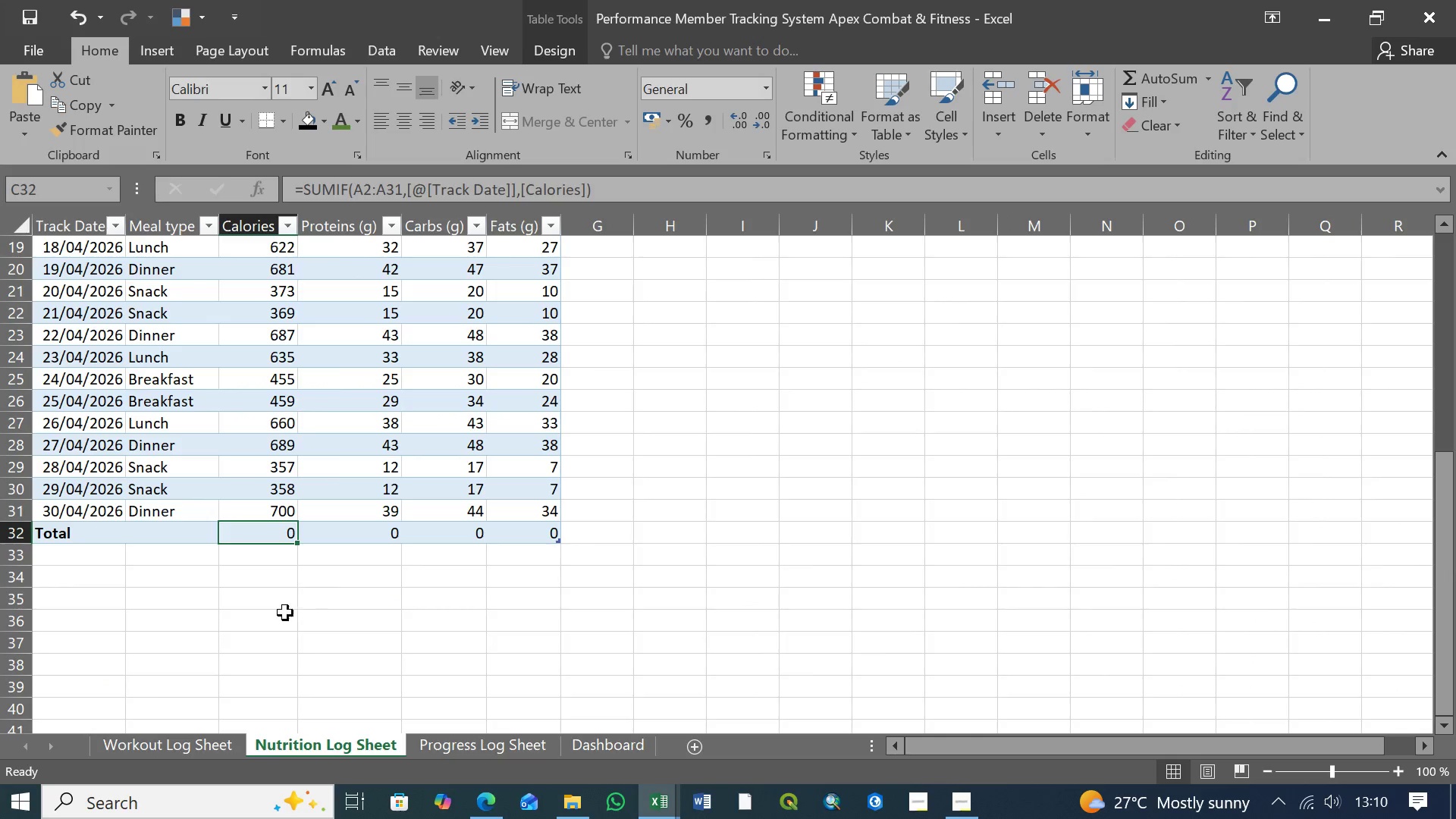 
scroll: coordinate [283, 606], scroll_direction: up, amount: 9.0
 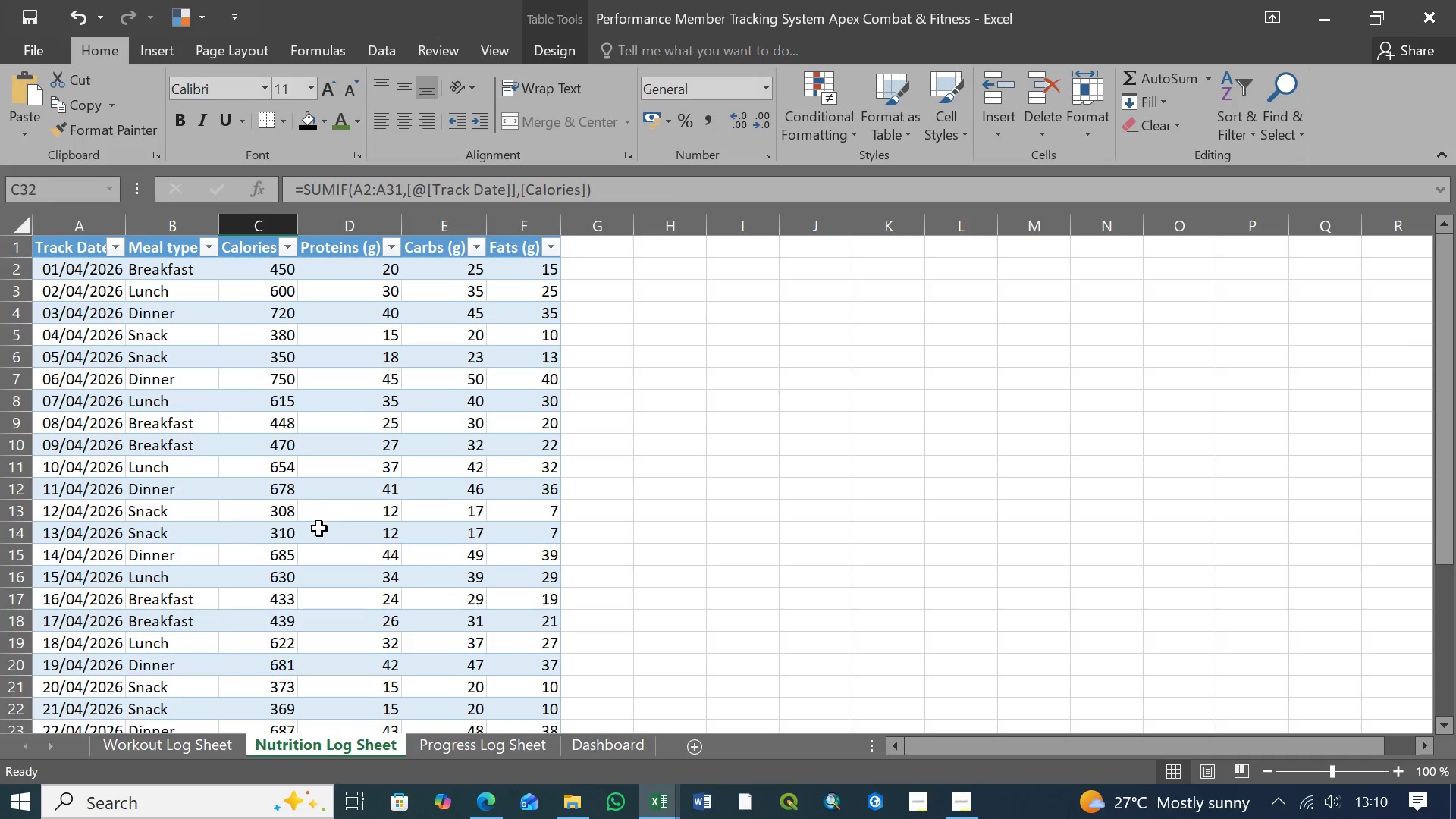 
scroll: coordinate [319, 530], scroll_direction: down, amount: 8.0
 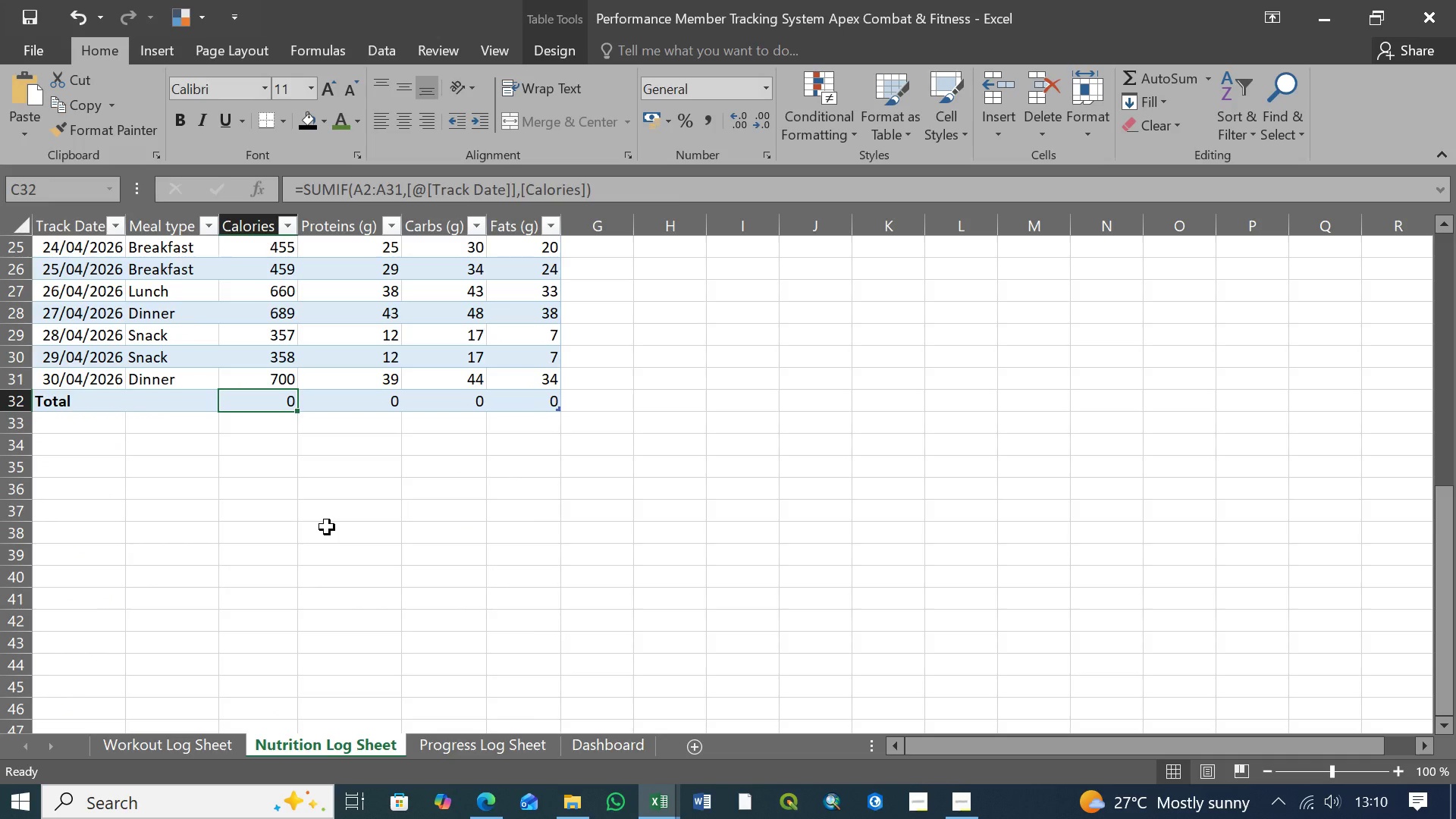 
scroll: coordinate [327, 527], scroll_direction: up, amount: 3.0
 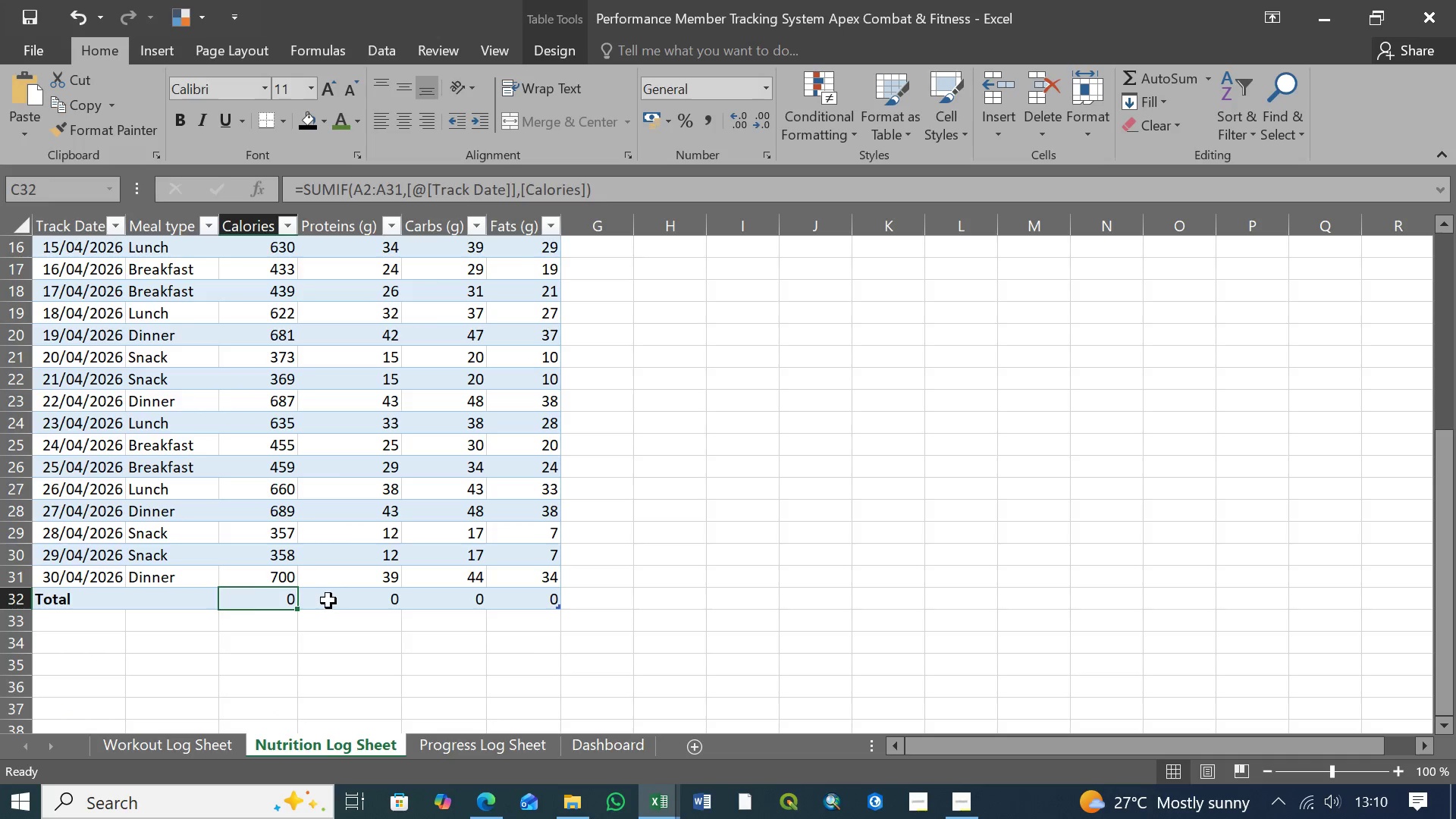 
left_click([328, 601])
 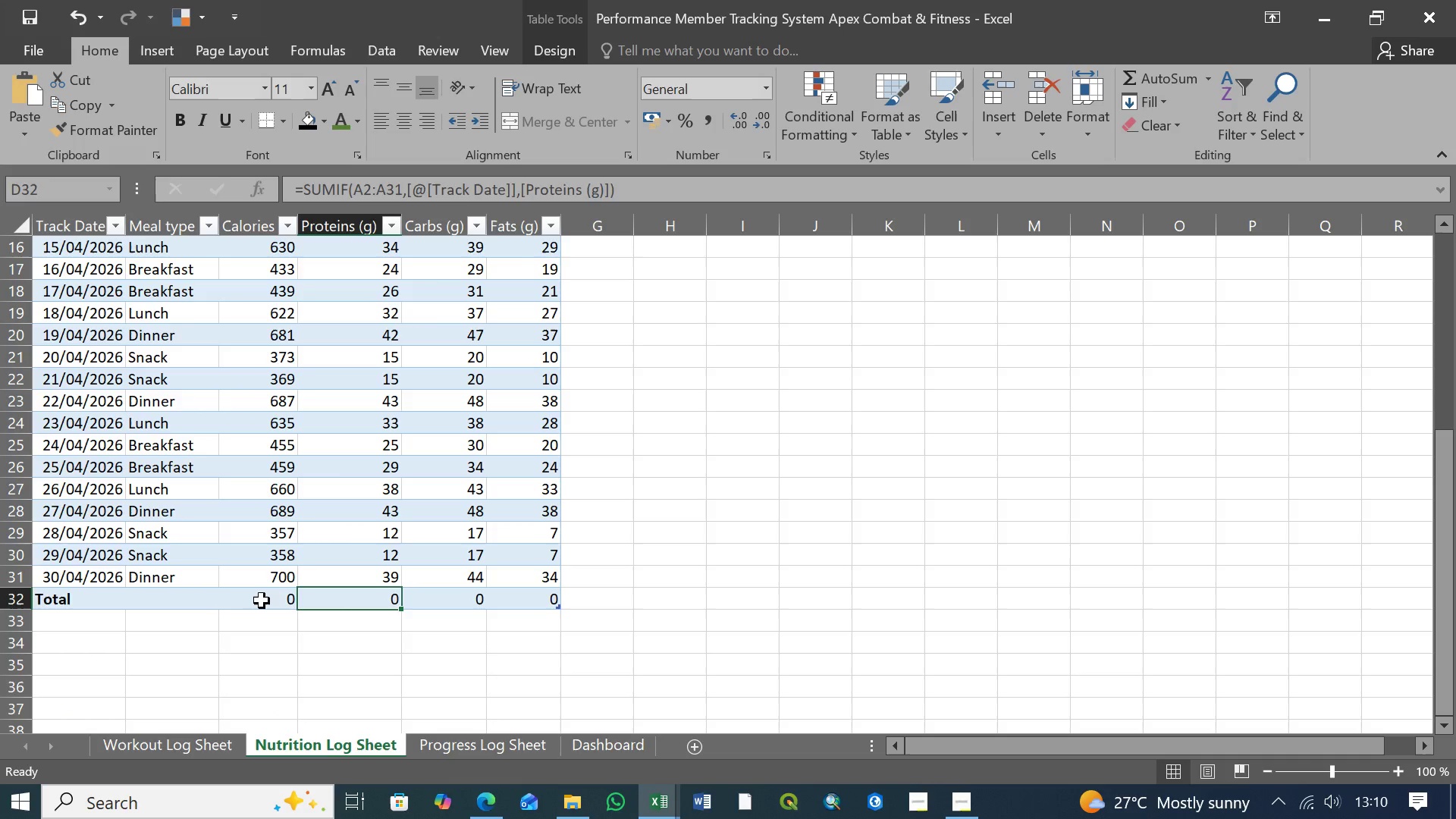 
left_click([262, 601])
 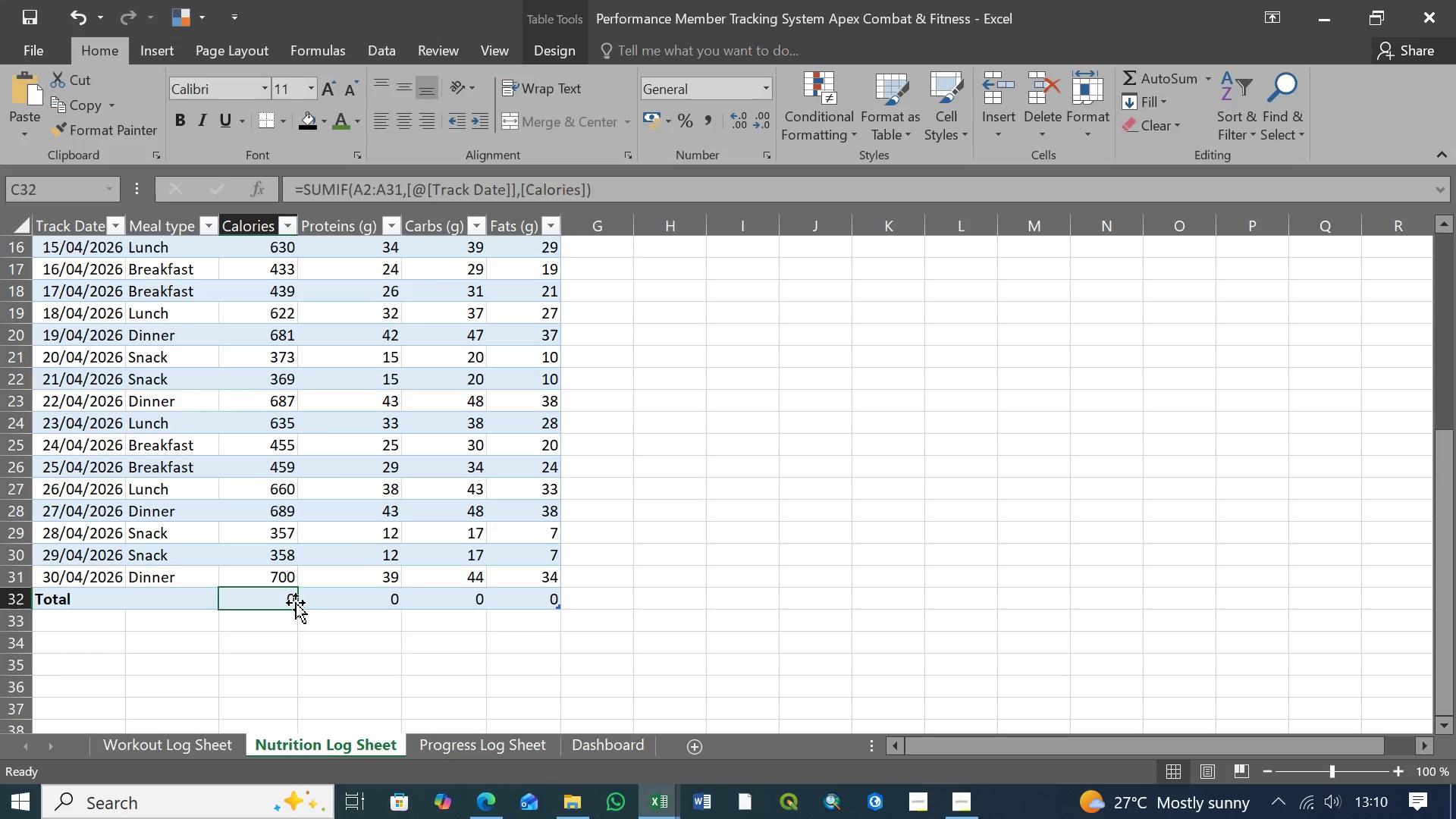 
left_click([325, 603])
 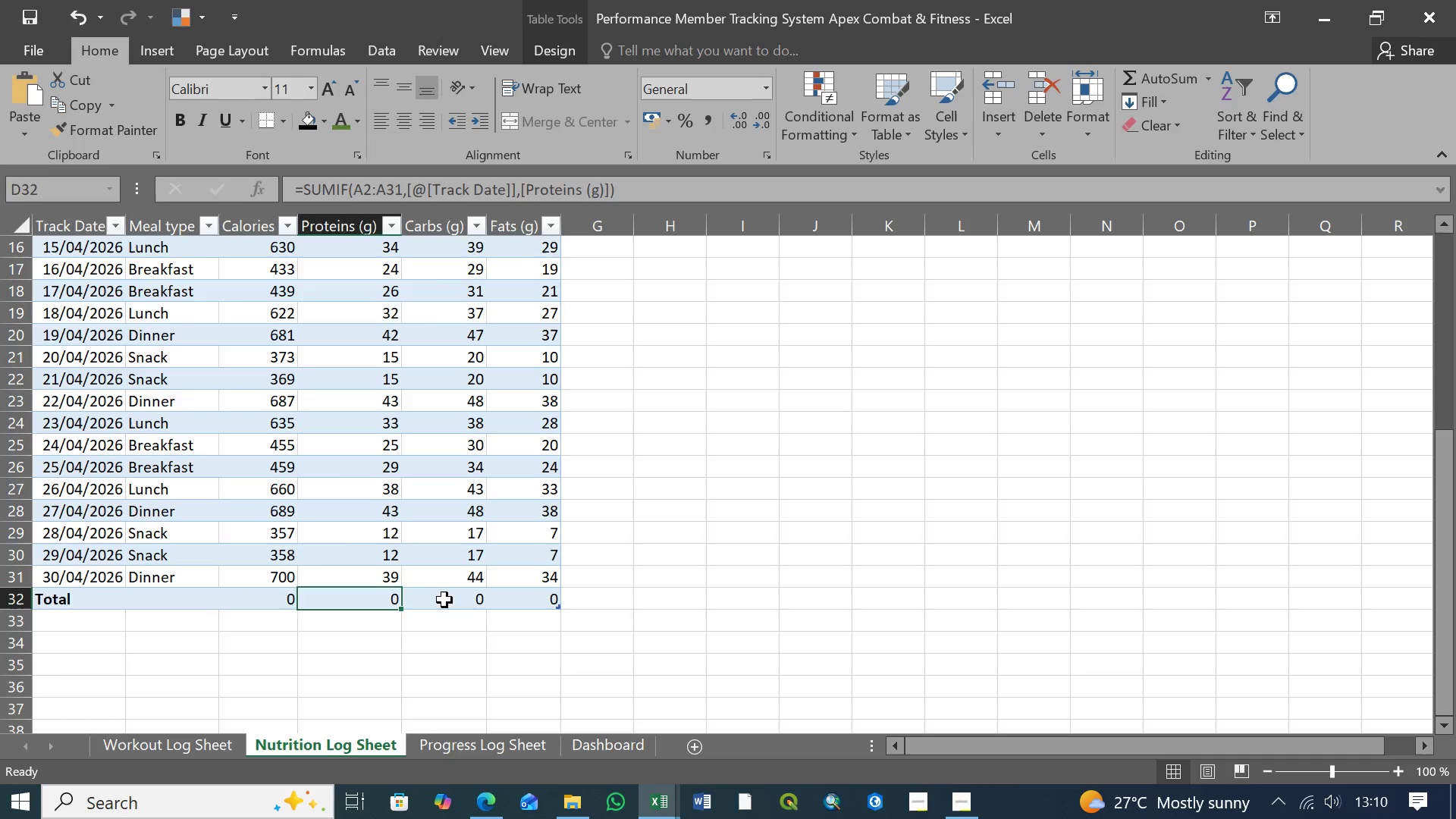 
left_click([444, 600])
 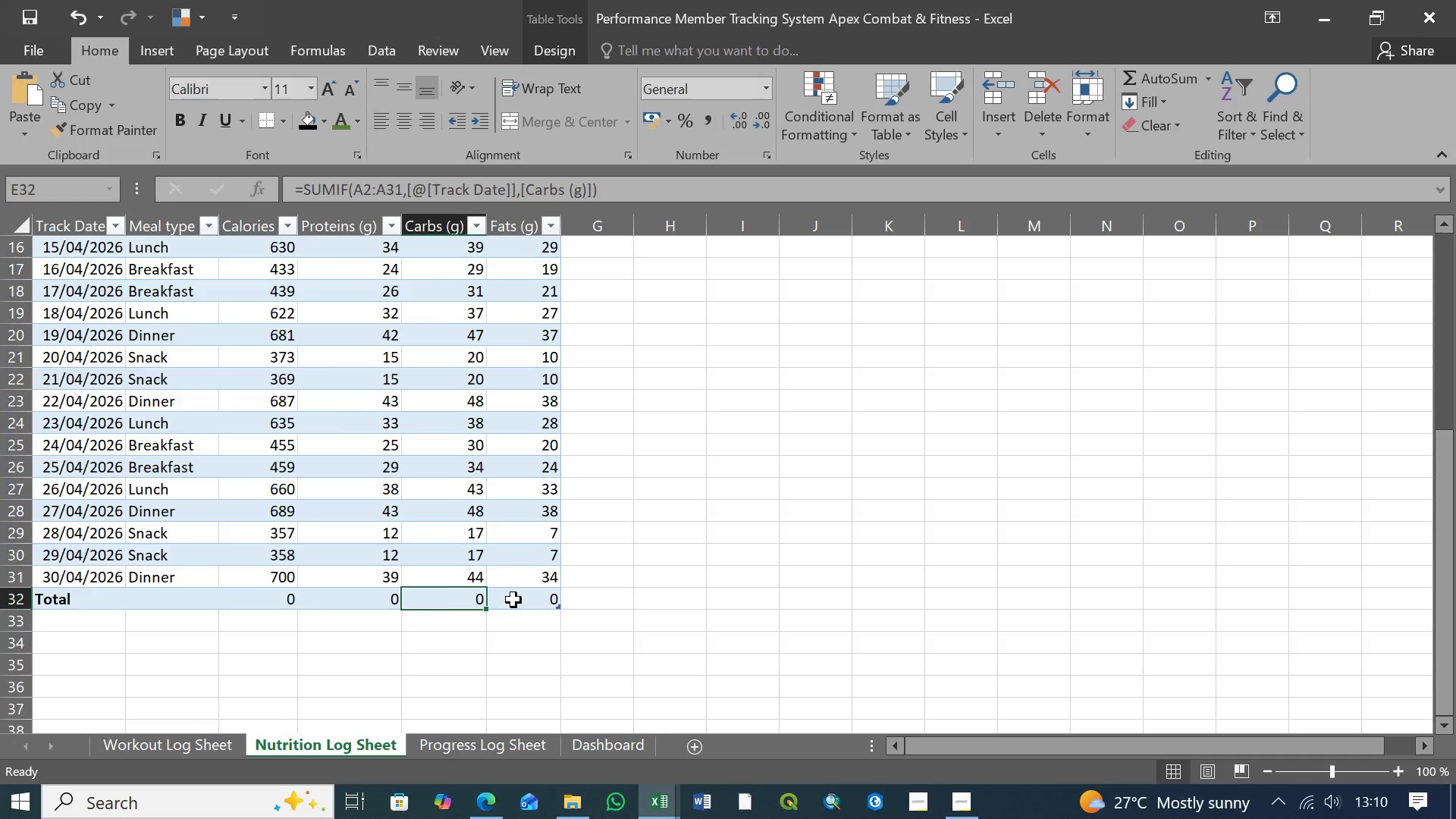 
left_click([513, 600])
 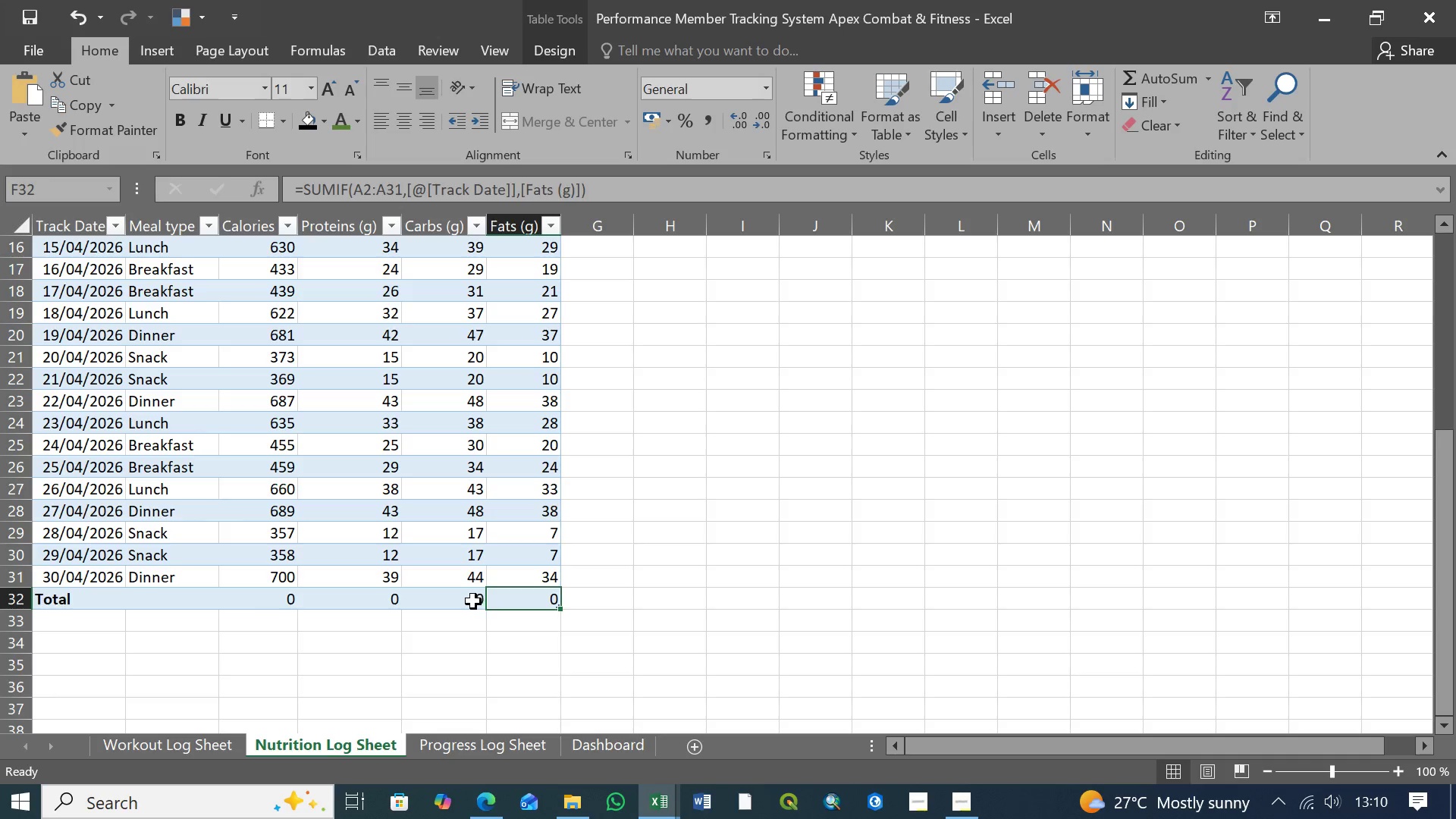 
left_click([469, 601])
 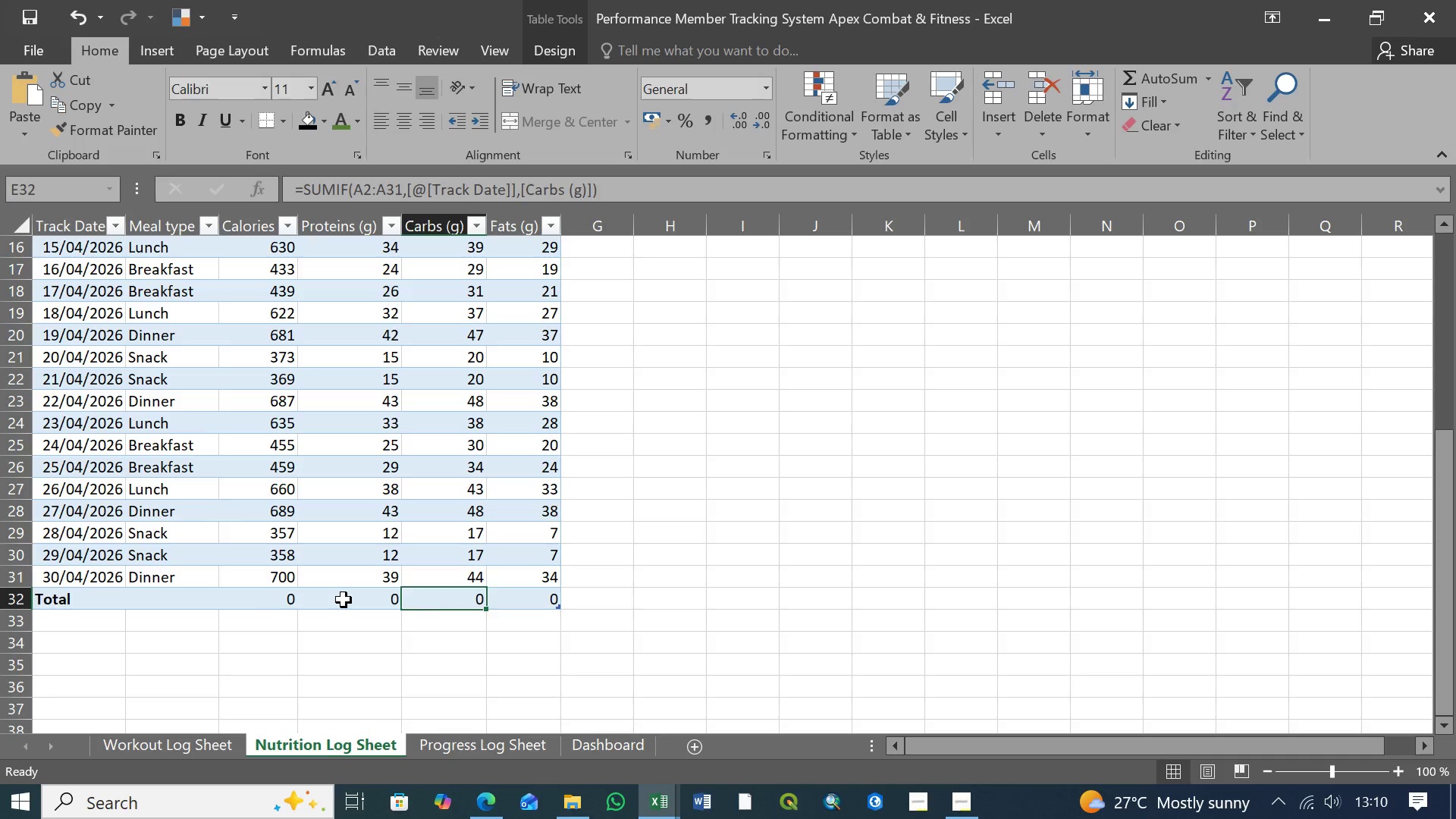 
left_click([344, 600])
 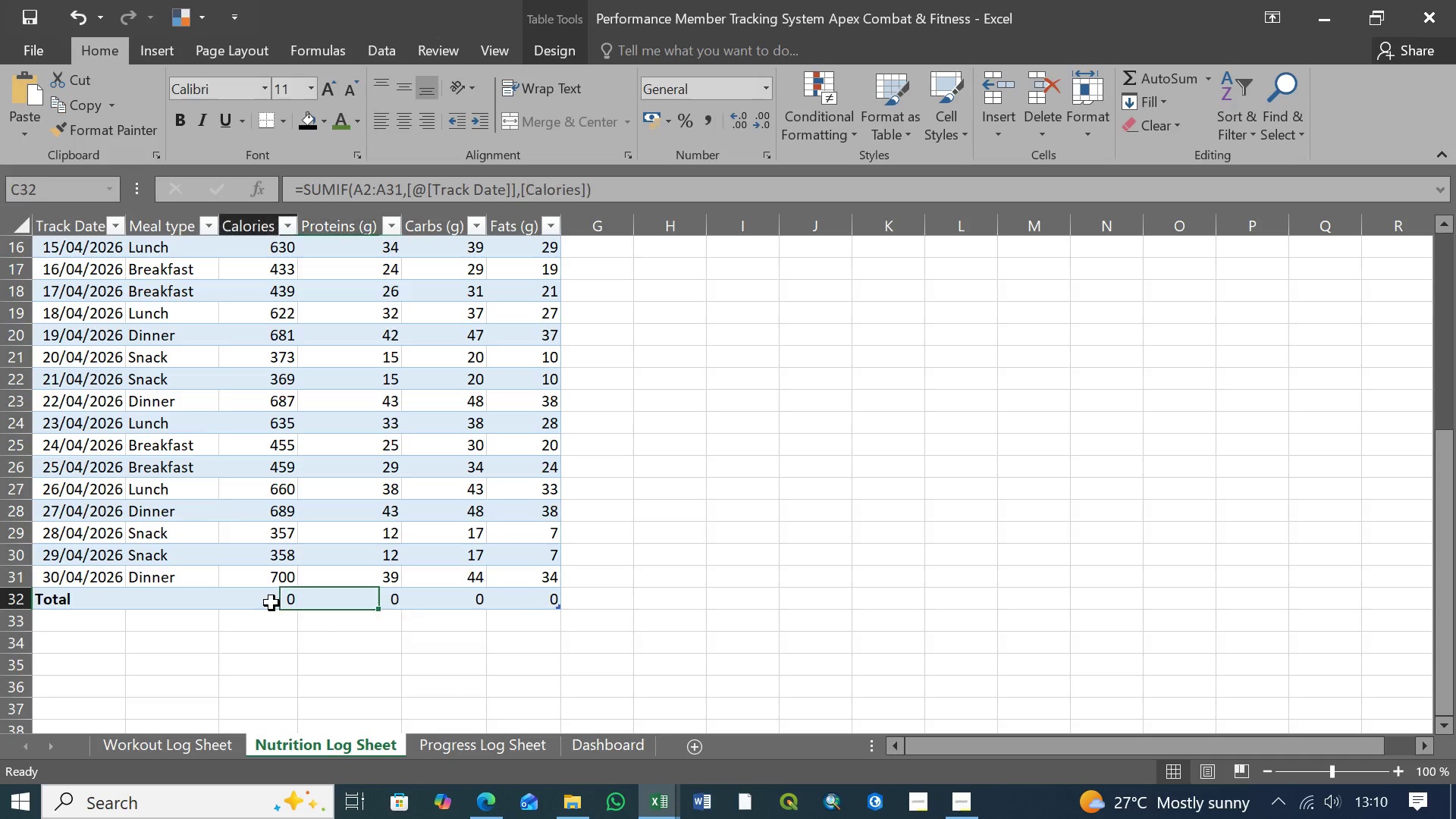 
double_click([271, 603])
 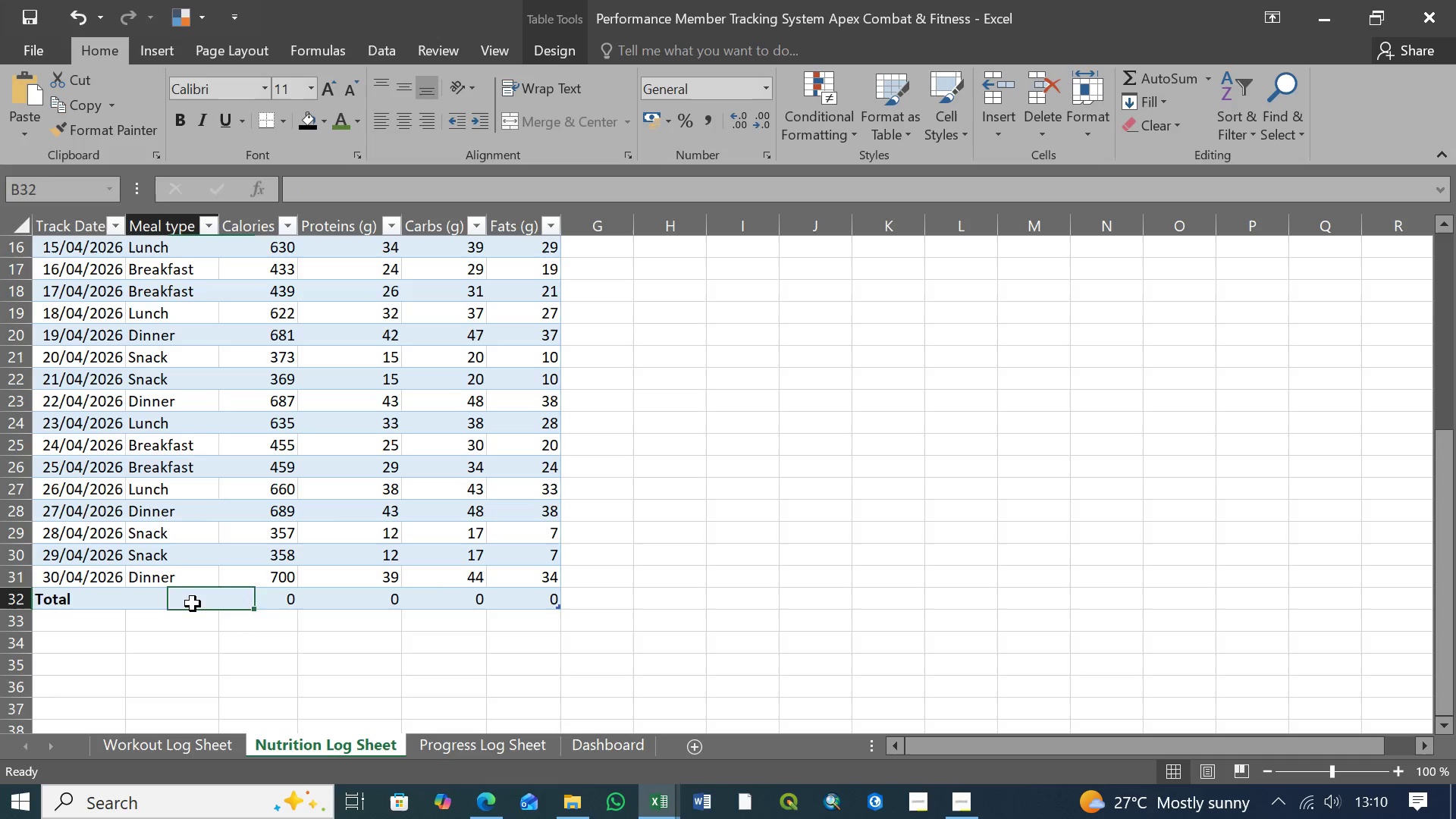 
left_click([193, 604])
 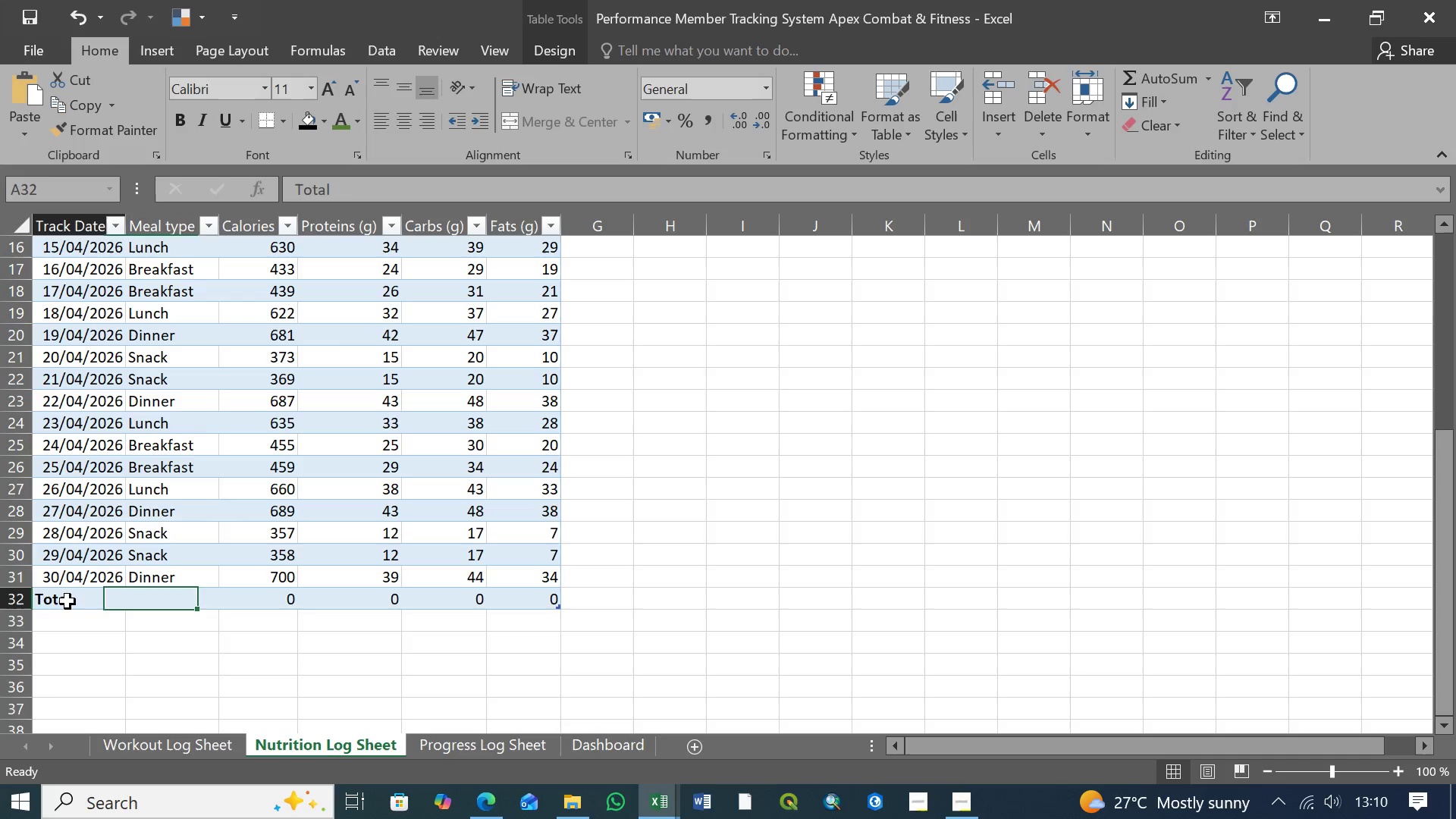 
left_click([67, 601])
 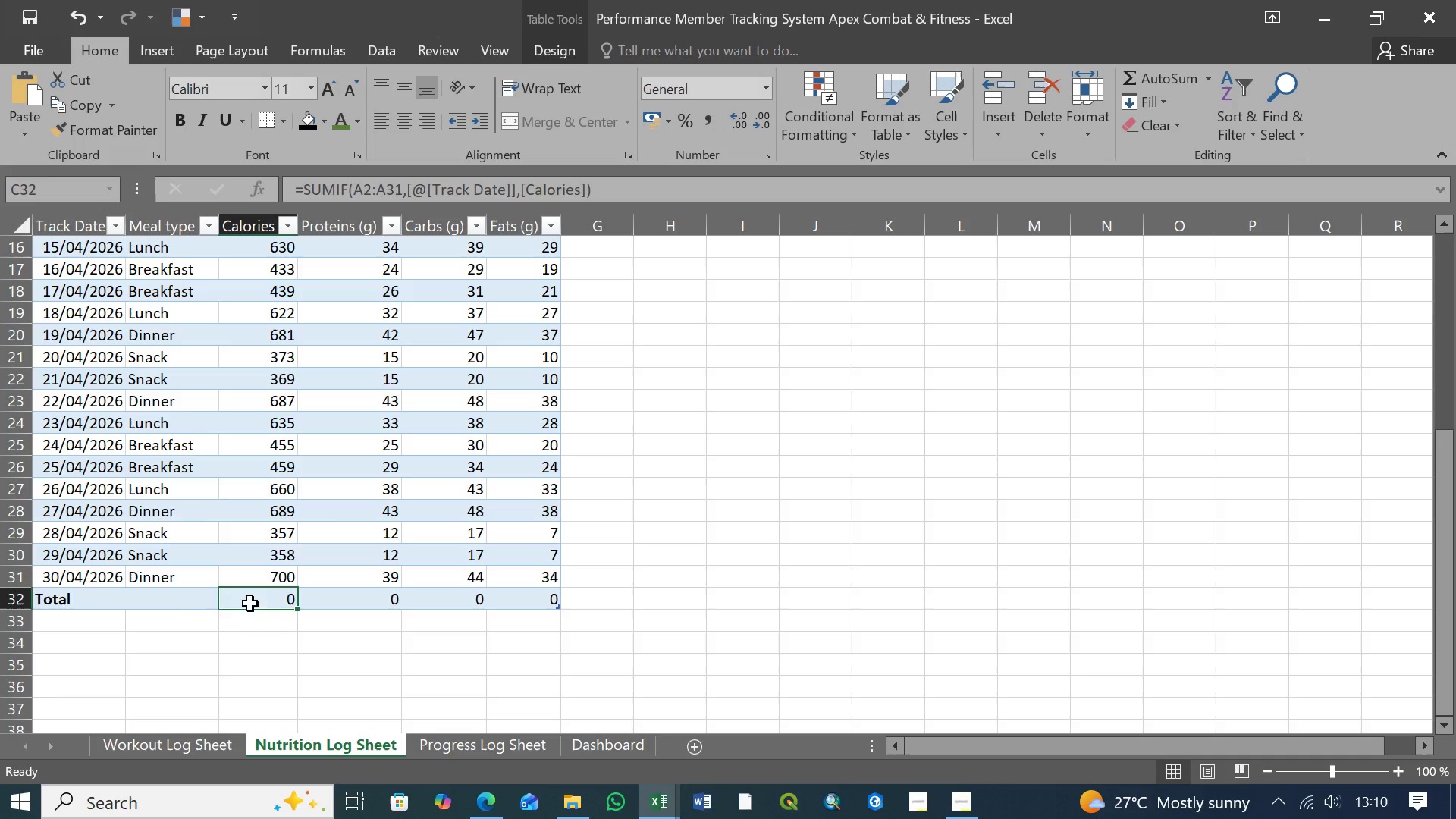 
left_click([172, 604])
 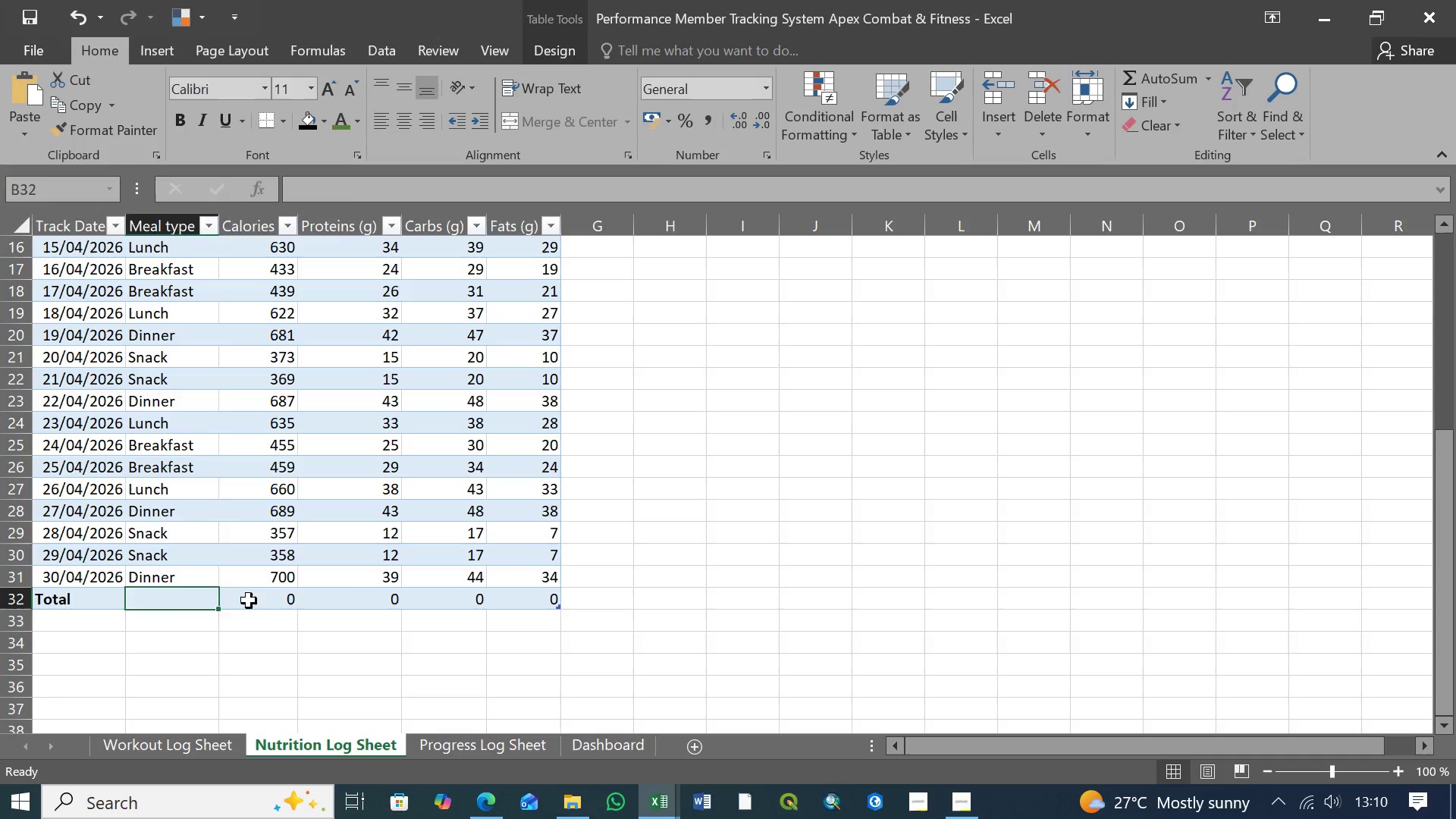 
double_click([249, 601])
 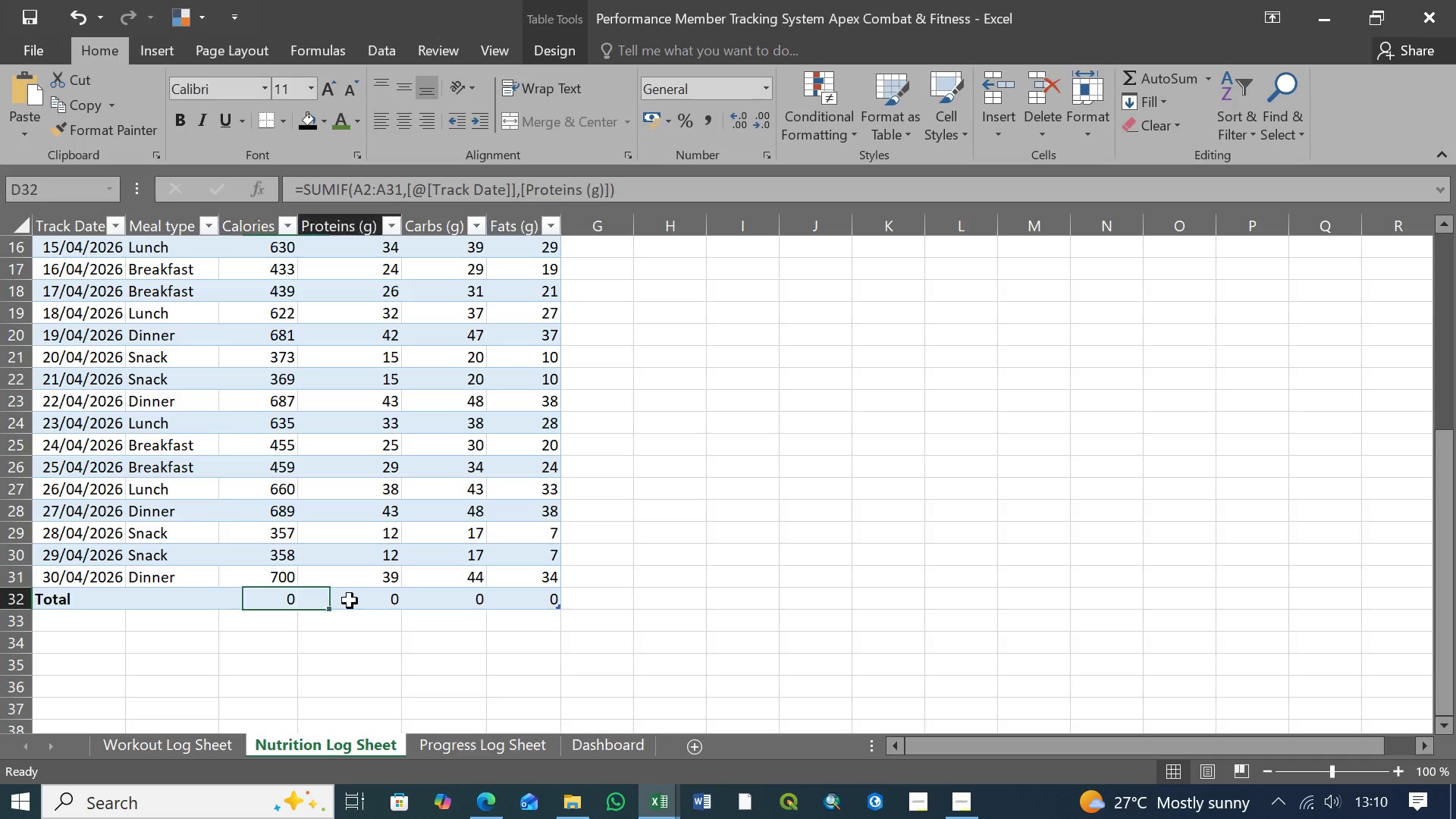 
triple_click([350, 601])
 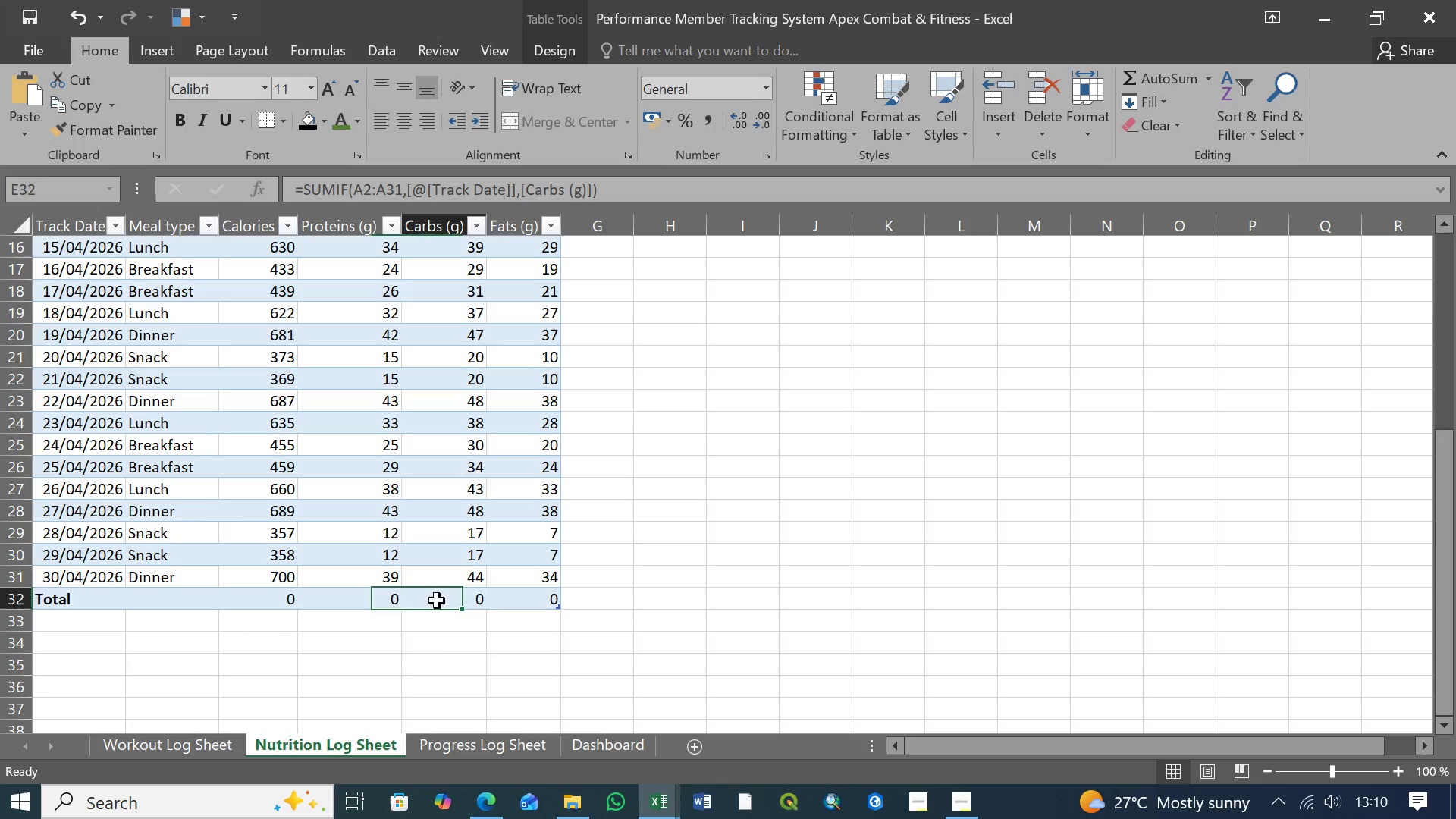 
triple_click([437, 601])
 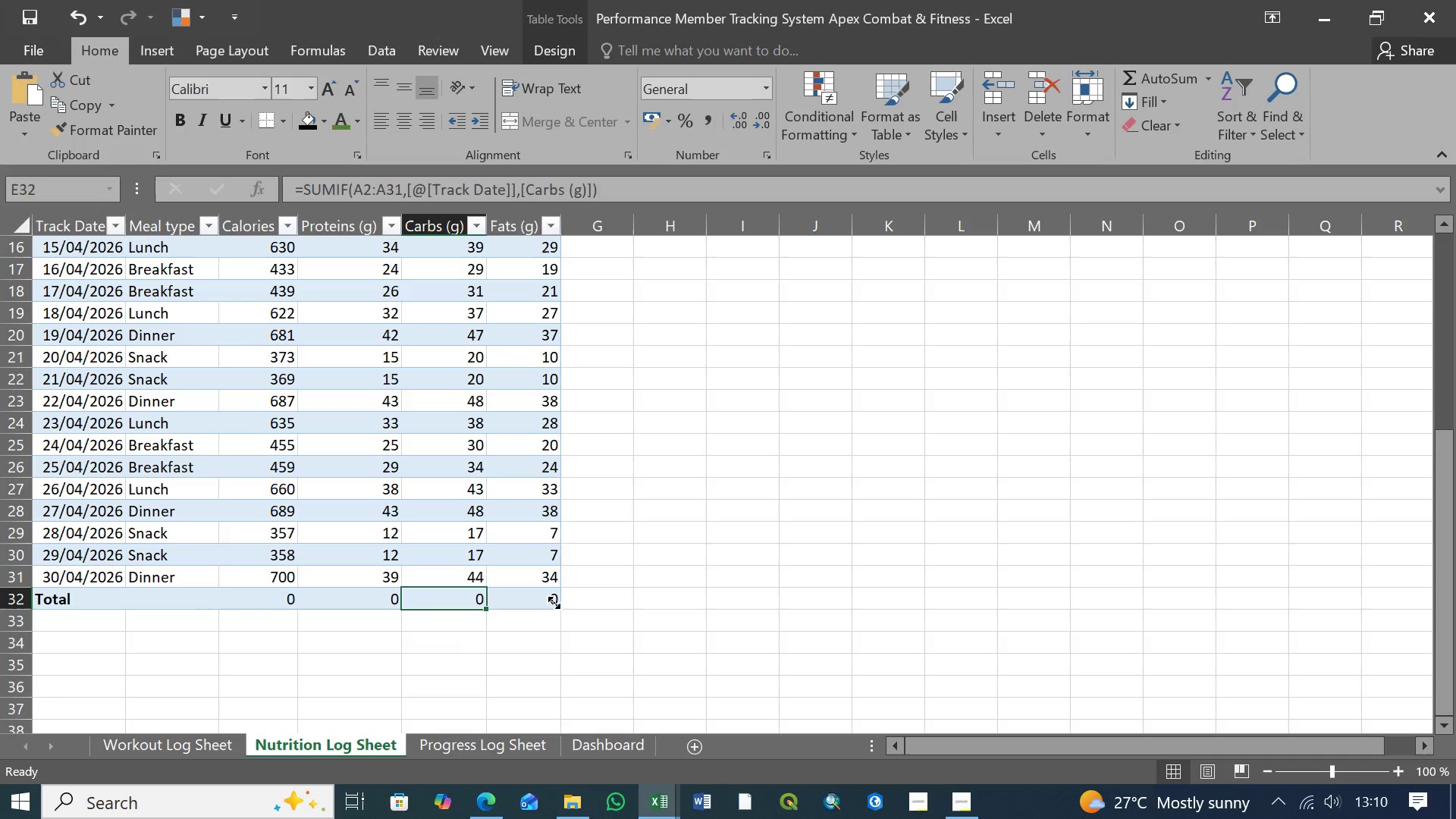 
left_click([554, 603])
 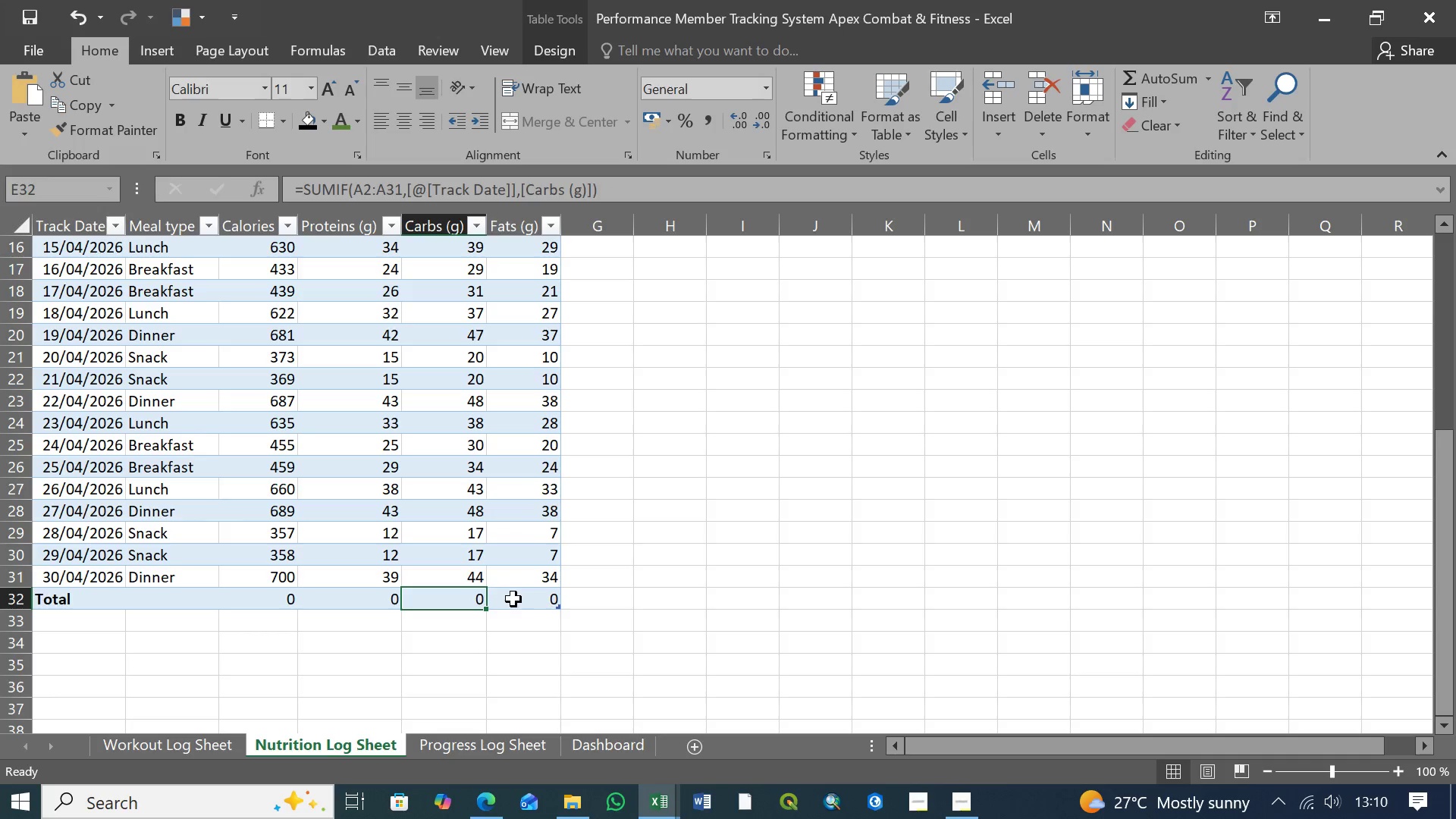 
left_click([516, 598])
 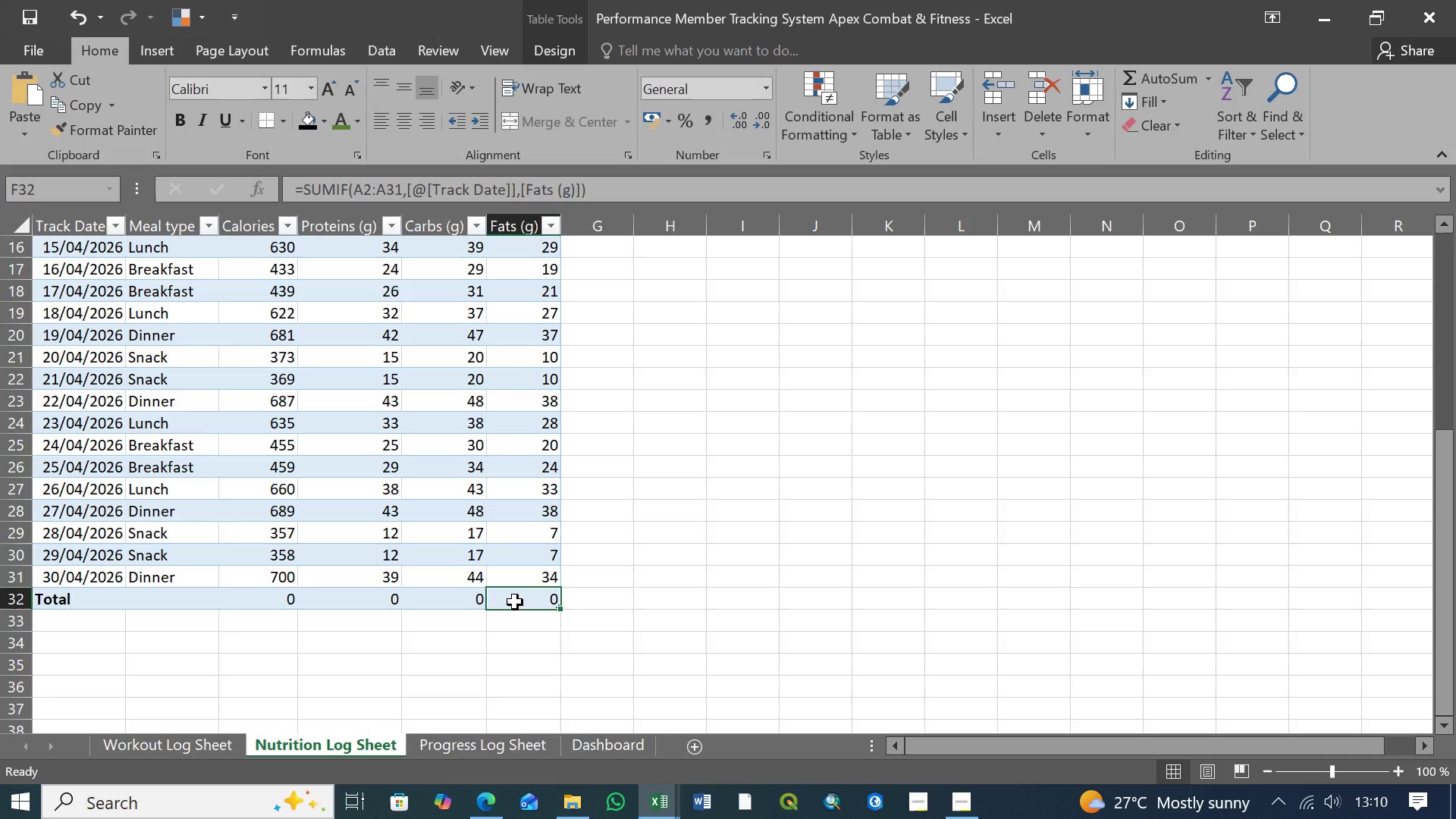 
key(Control+S)
 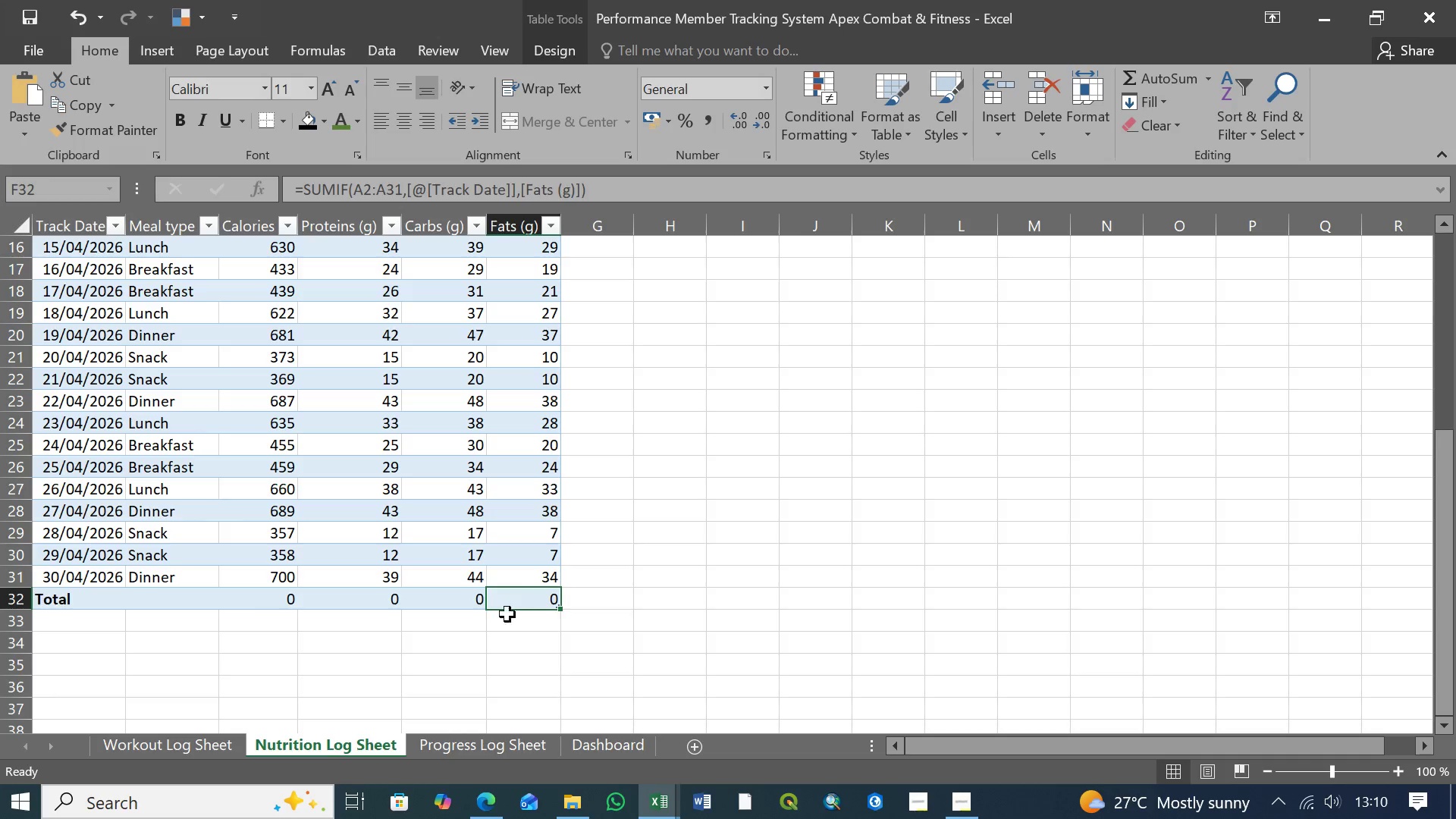 
scroll: coordinate [363, 553], scroll_direction: up, amount: 21.0
 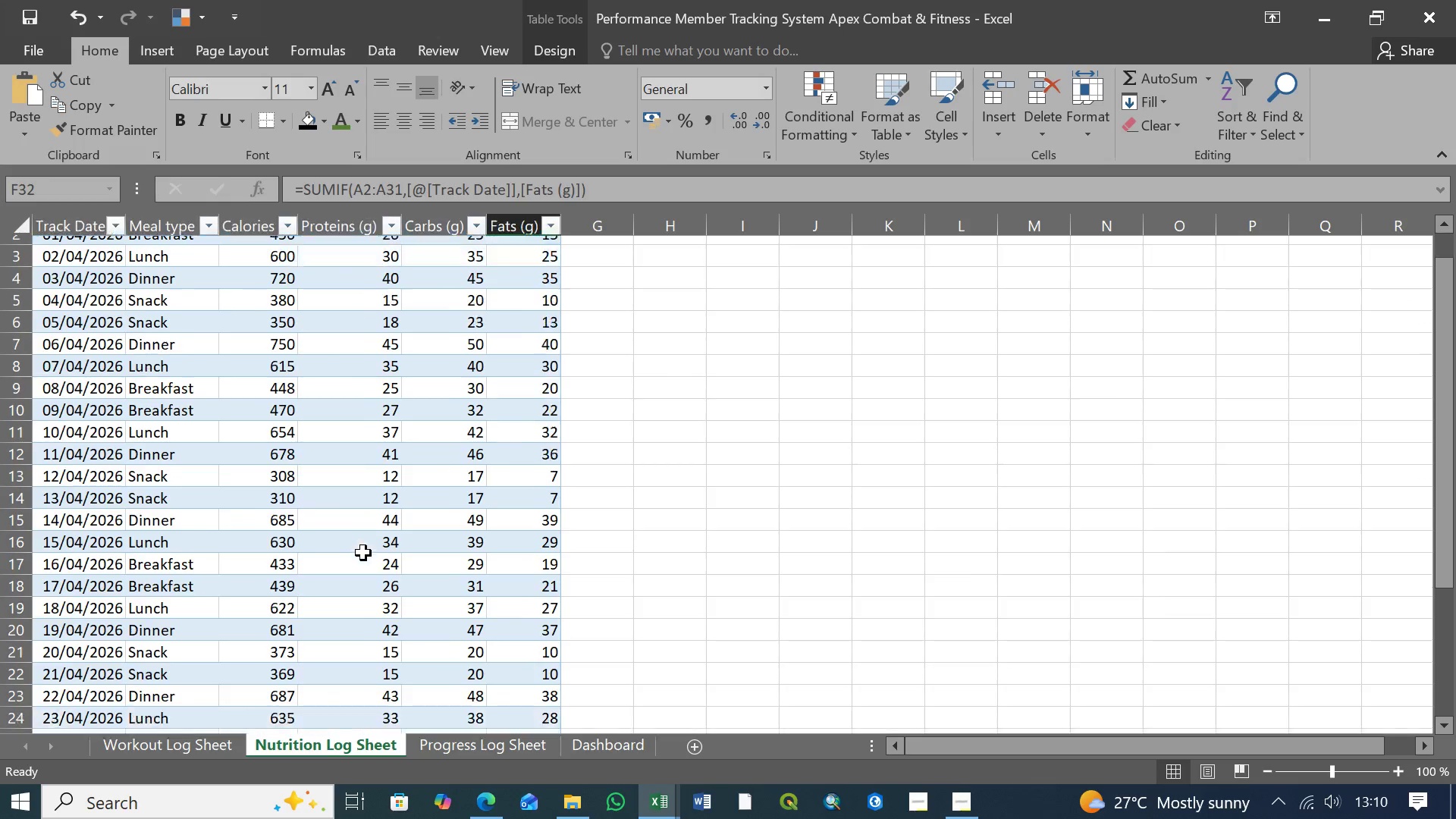 
scroll: coordinate [363, 553], scroll_direction: down, amount: 6.0
 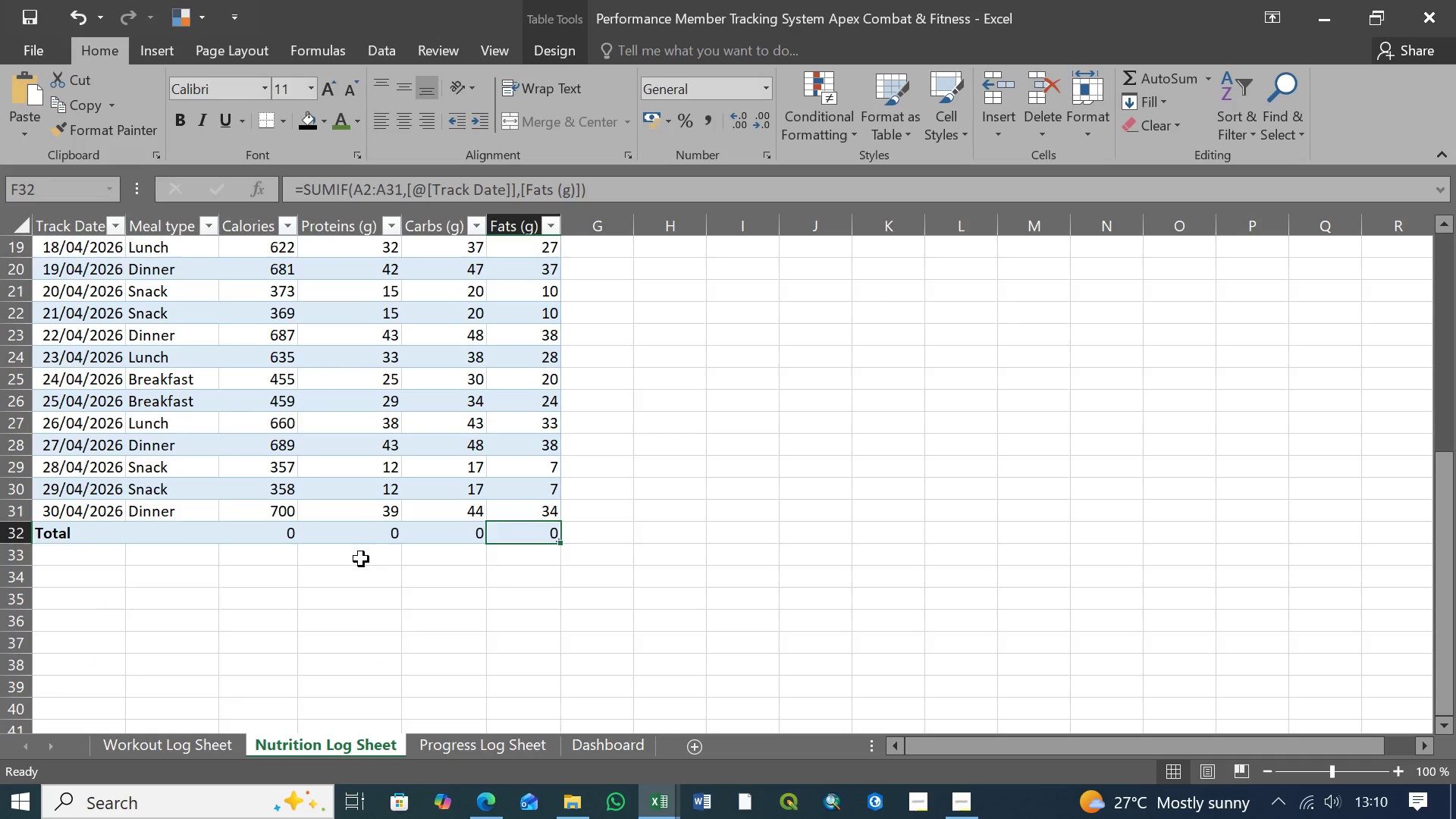 
scroll: coordinate [362, 551], scroll_direction: up, amount: 22.0
 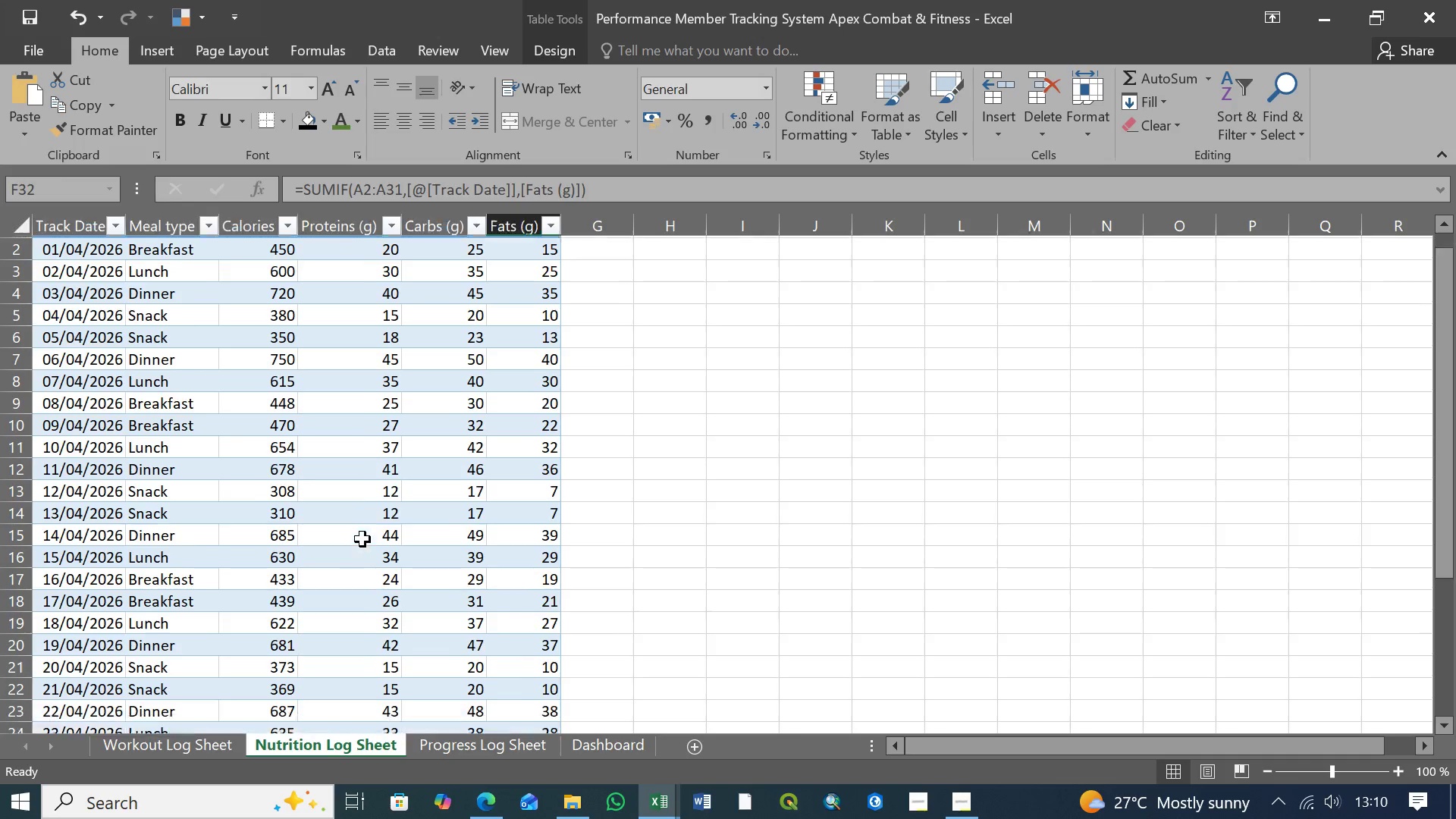 
scroll: coordinate [362, 539], scroll_direction: down, amount: 4.0
 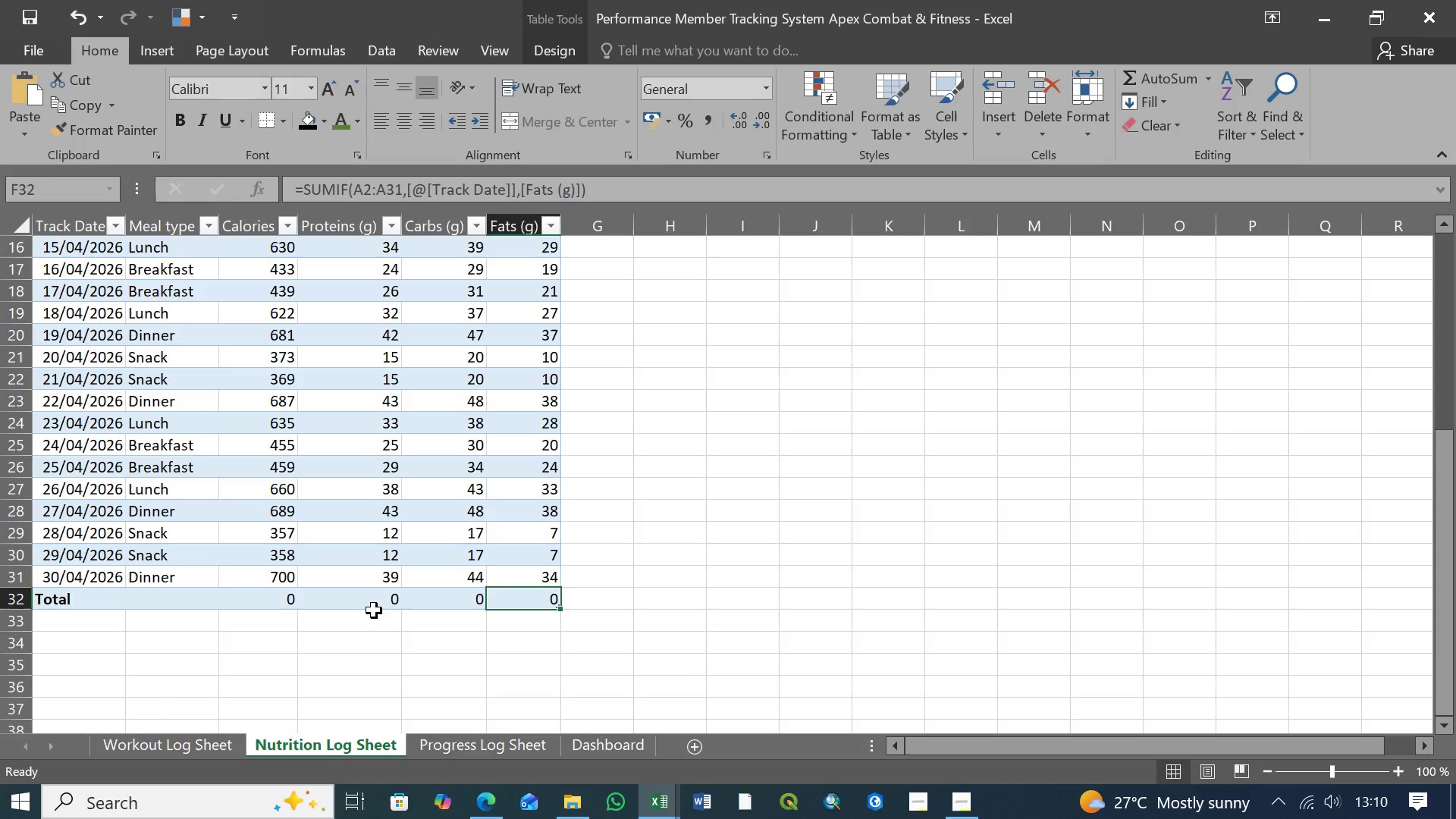 
left_click([370, 604])
 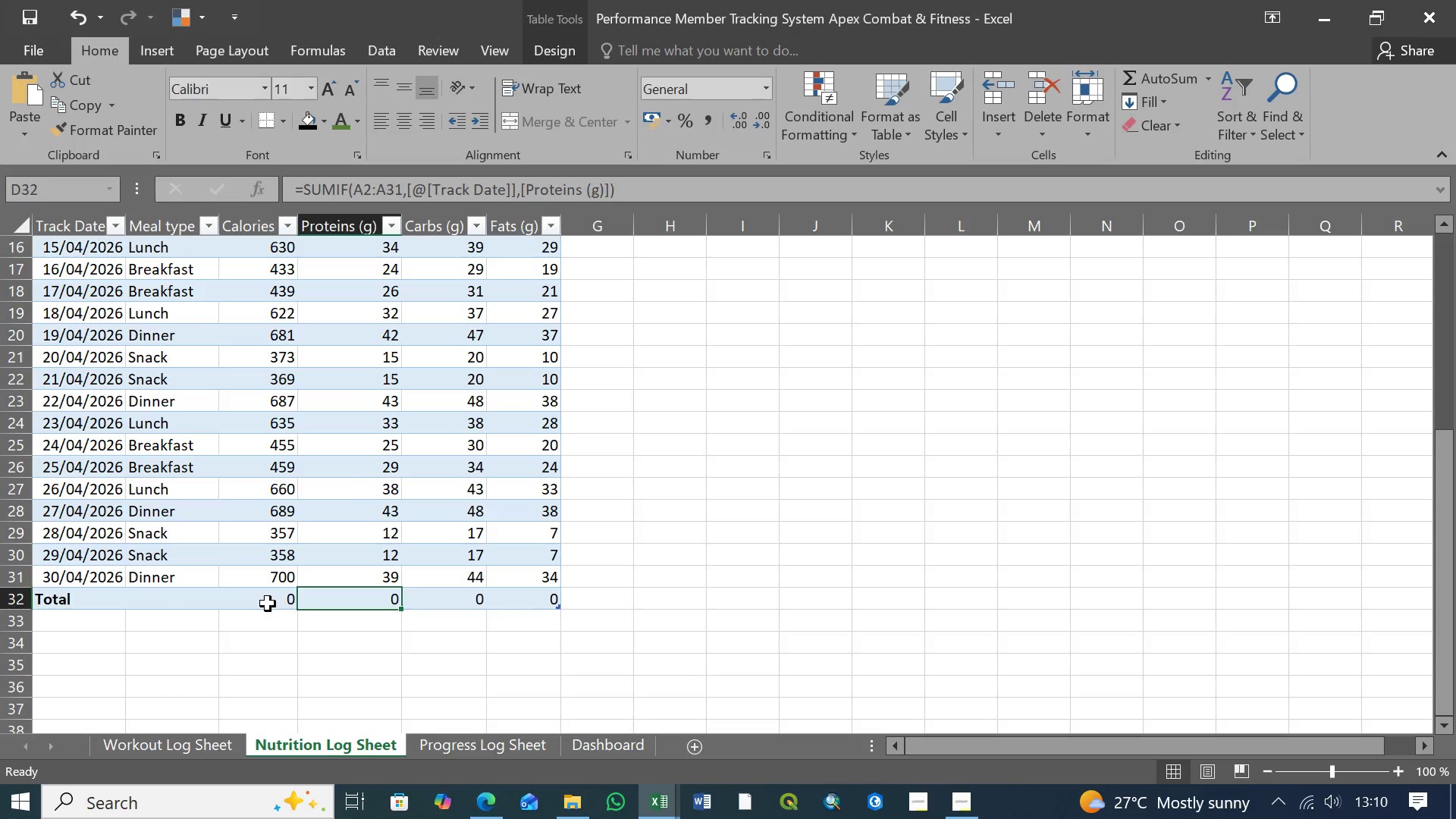 
left_click([268, 604])
 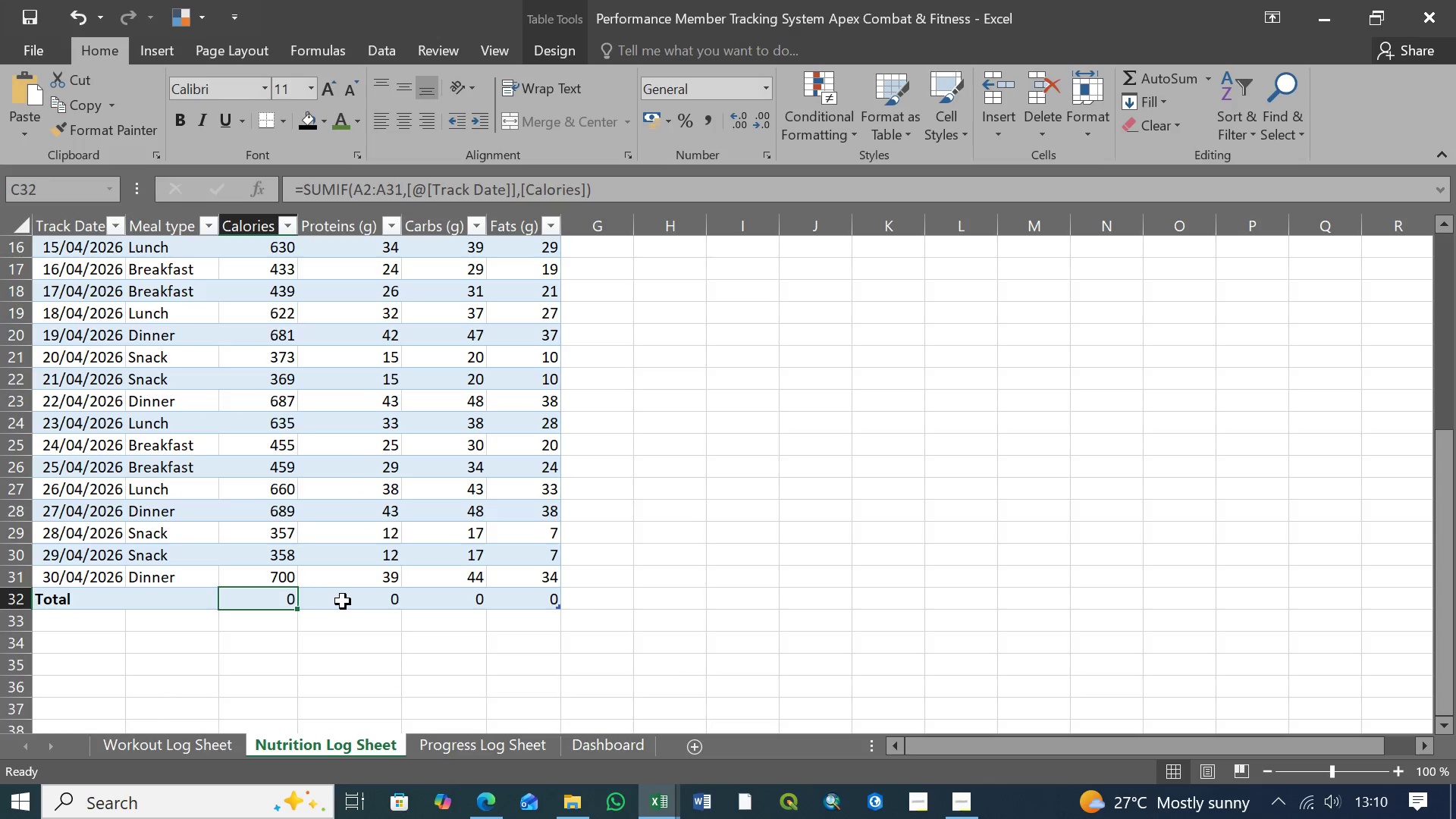 
left_click([359, 601])
 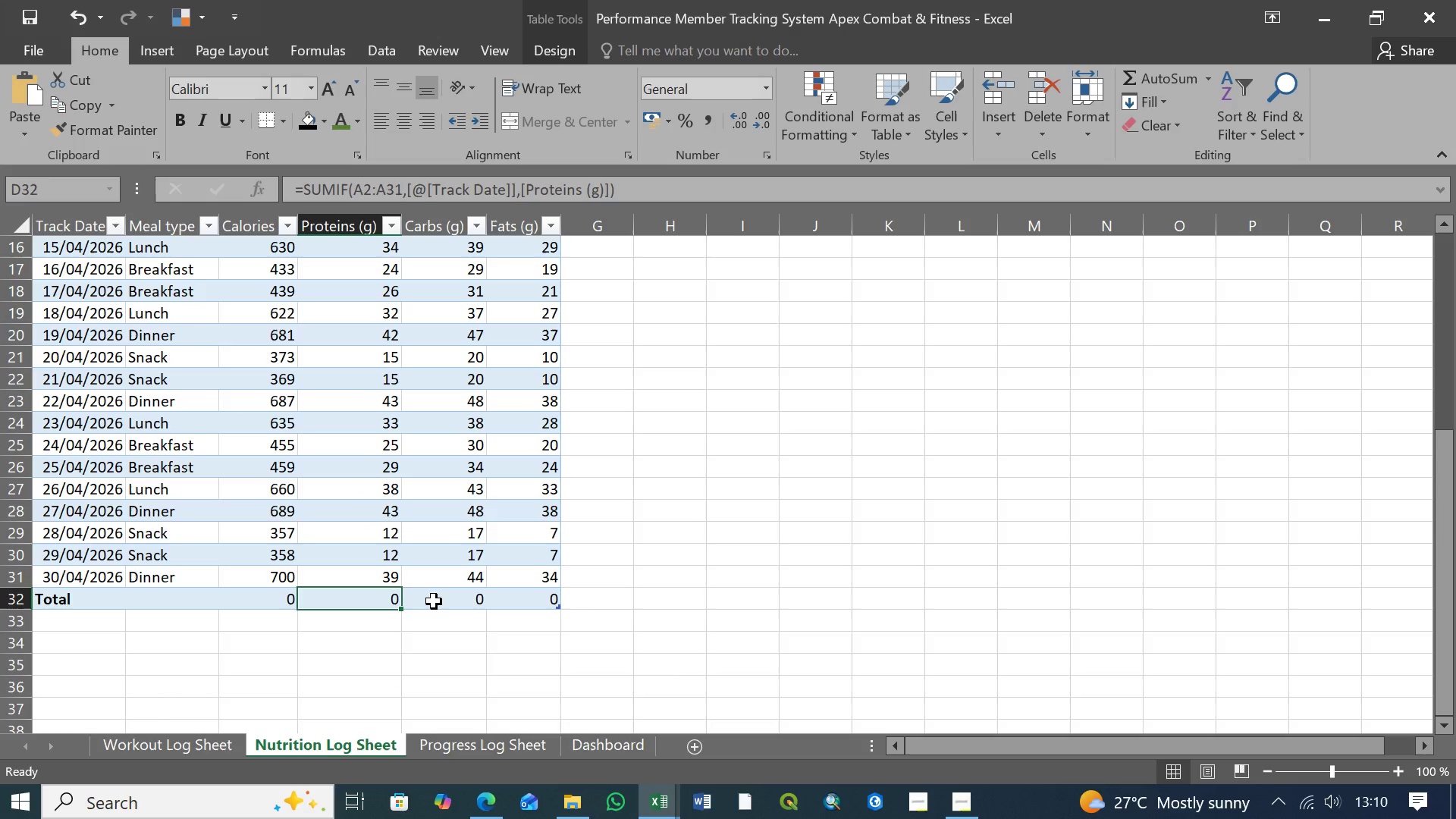 
left_click([442, 604])
 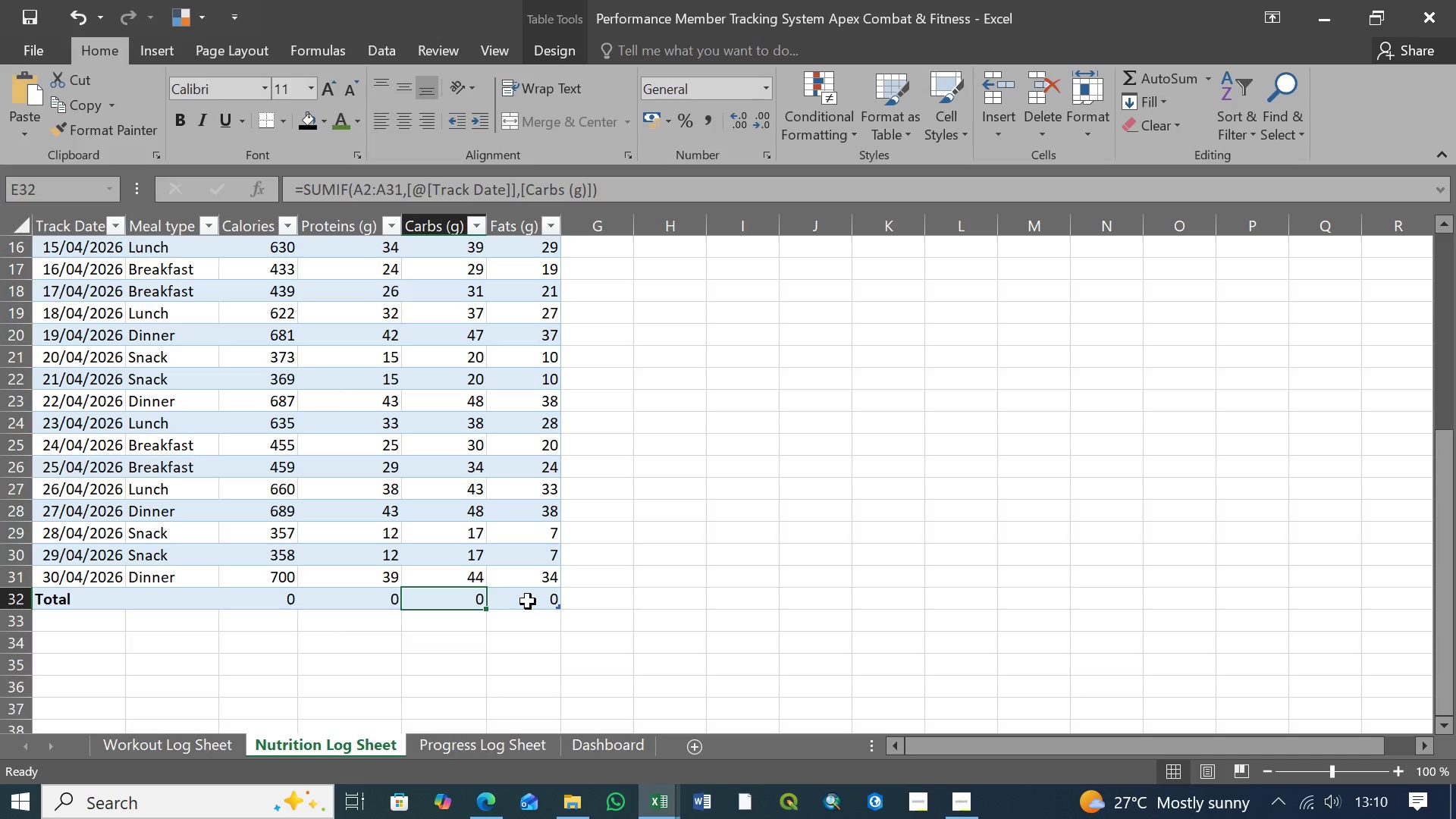 
left_click([528, 601])
 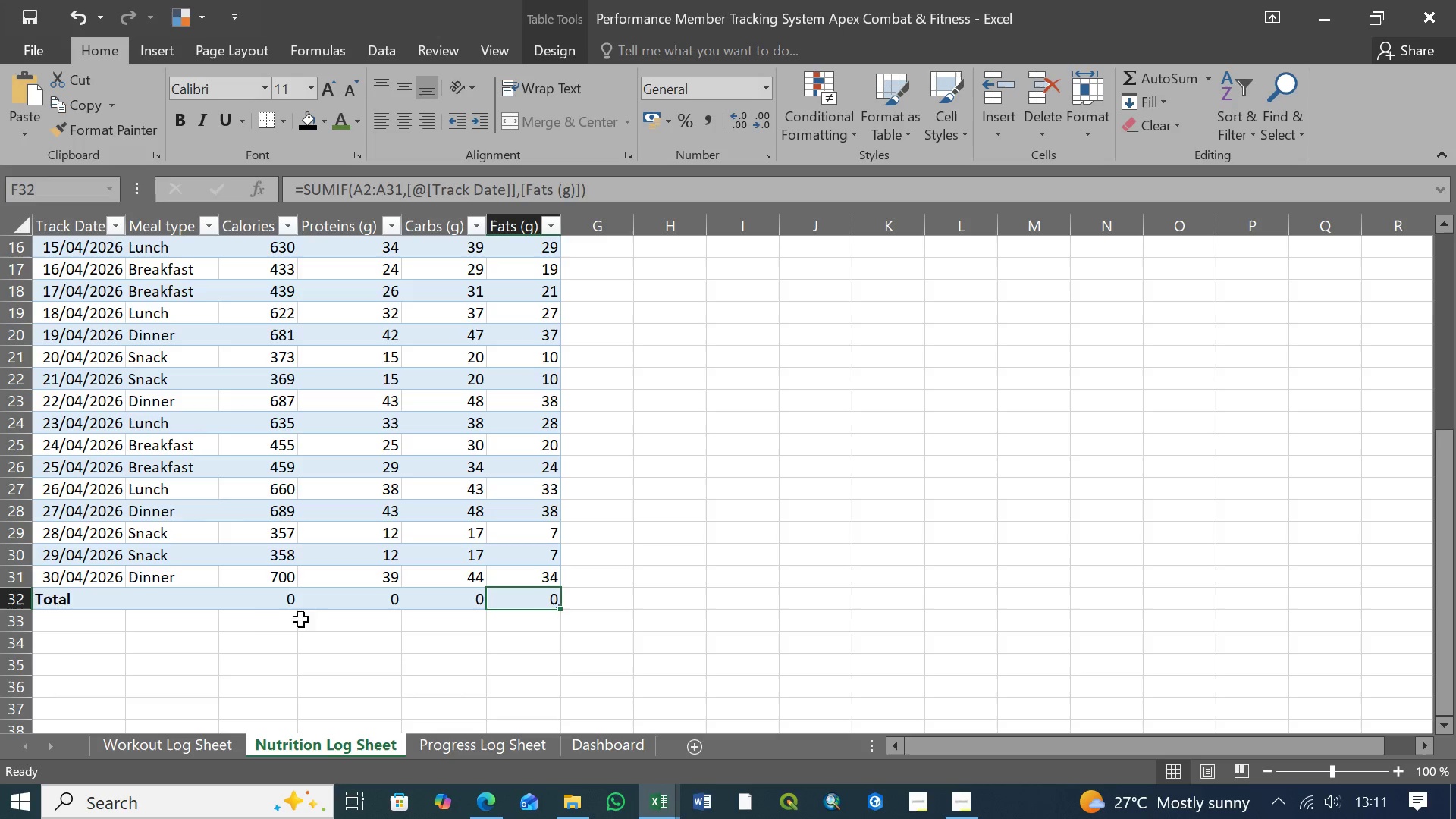 
left_click([190, 601])
 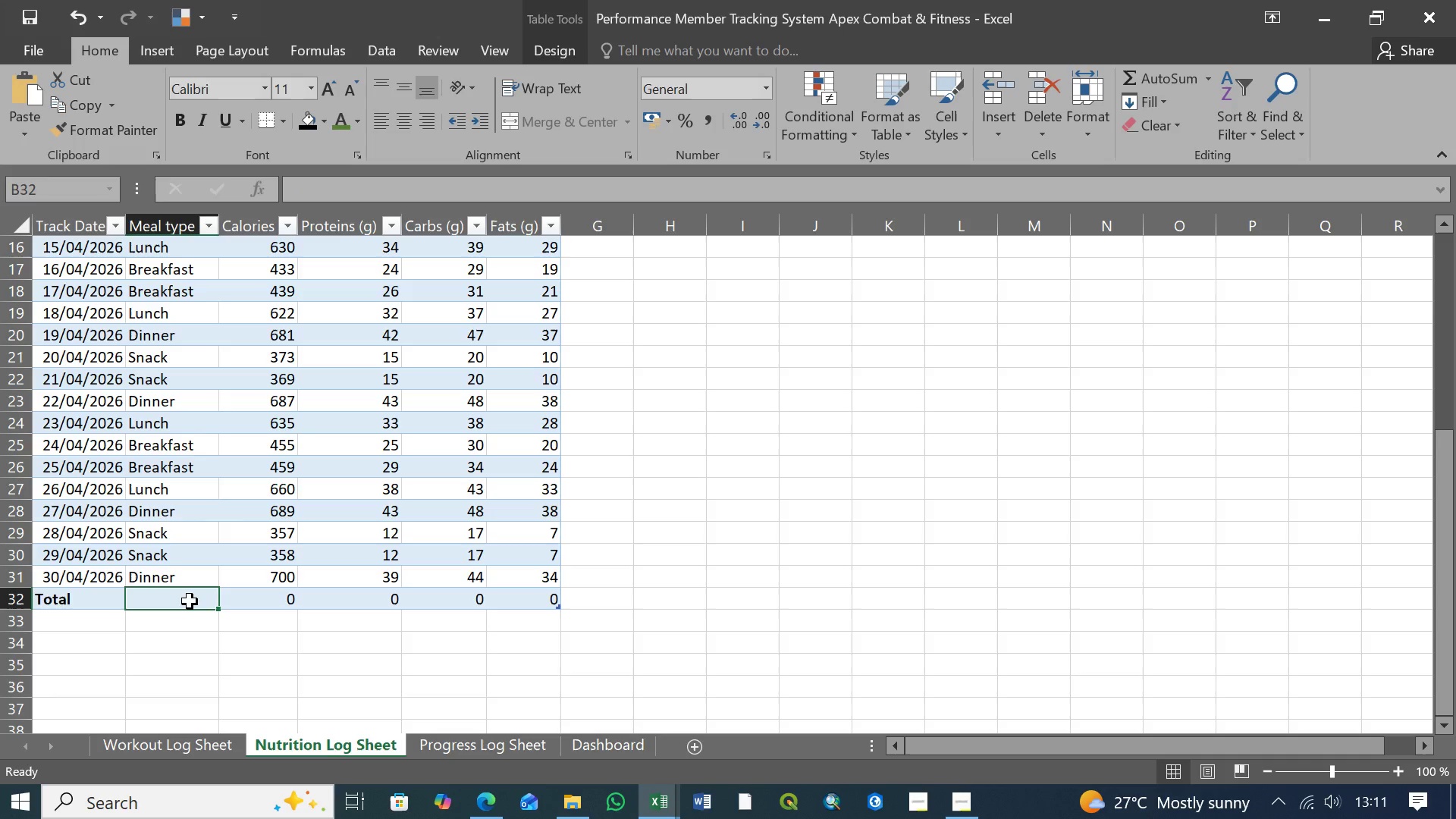 
key(Control+S)
 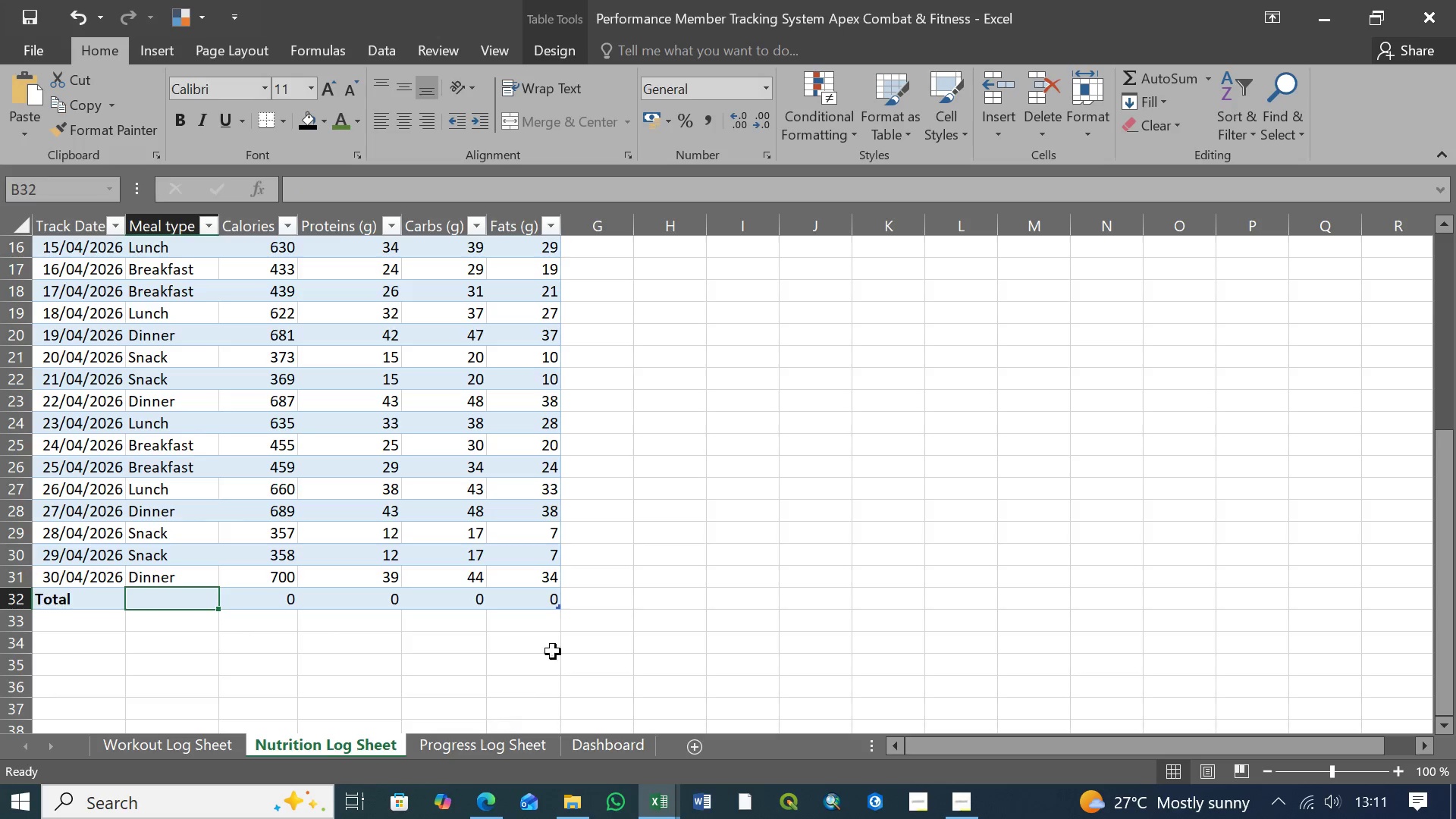 
left_click([578, 603])
 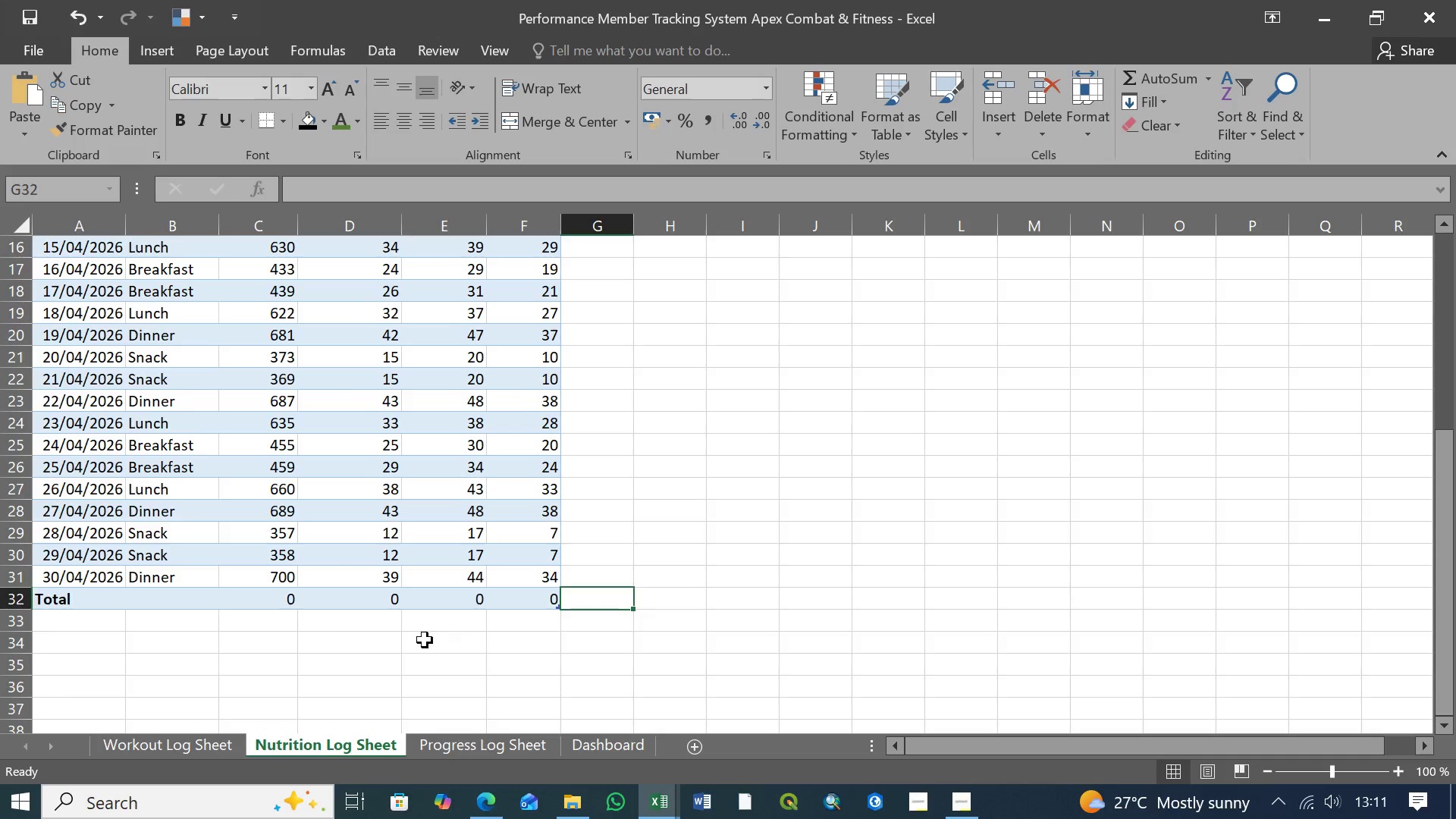 
scroll: coordinate [425, 601], scroll_direction: up, amount: 12.0
 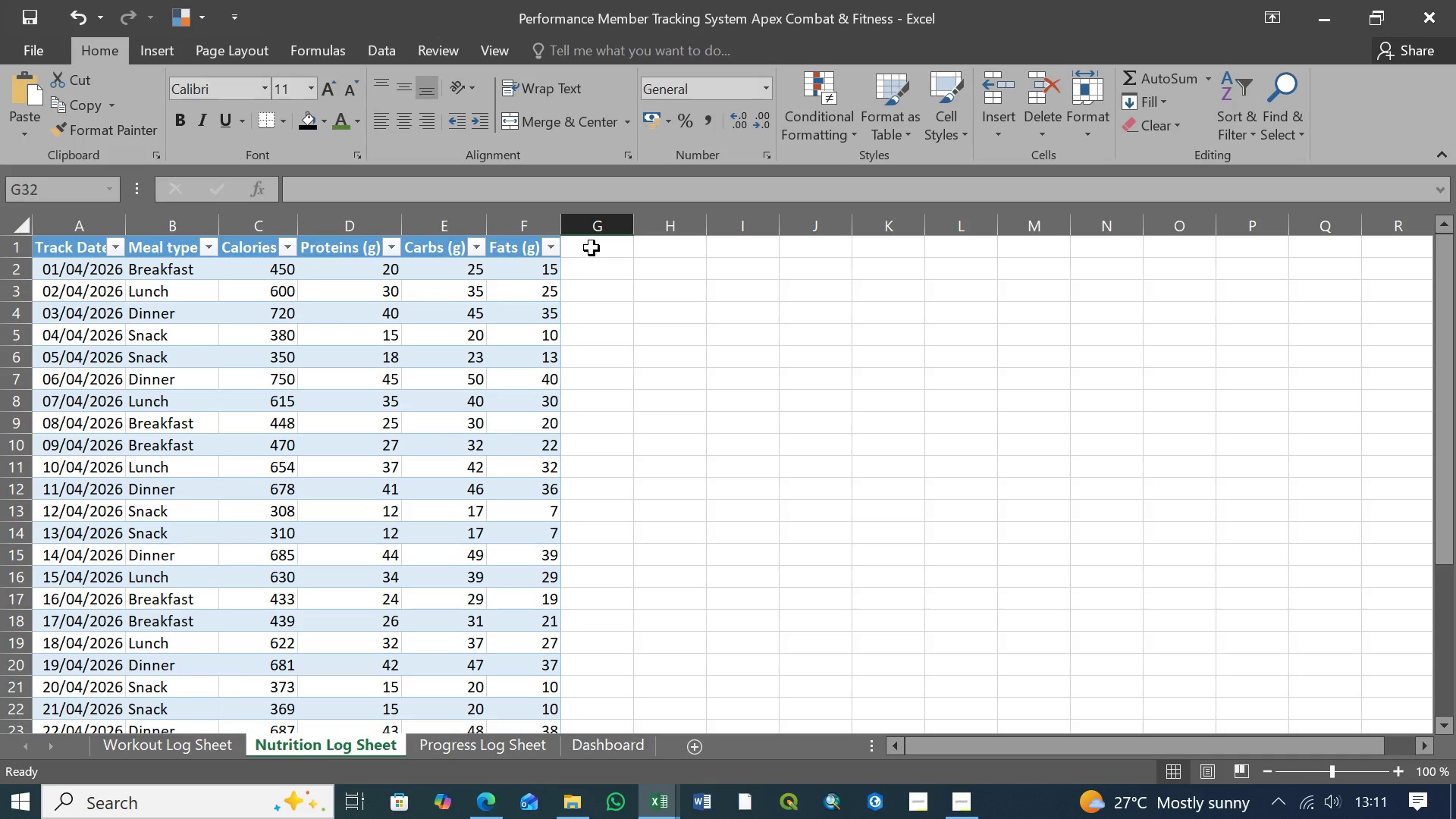 
left_click([592, 247])
 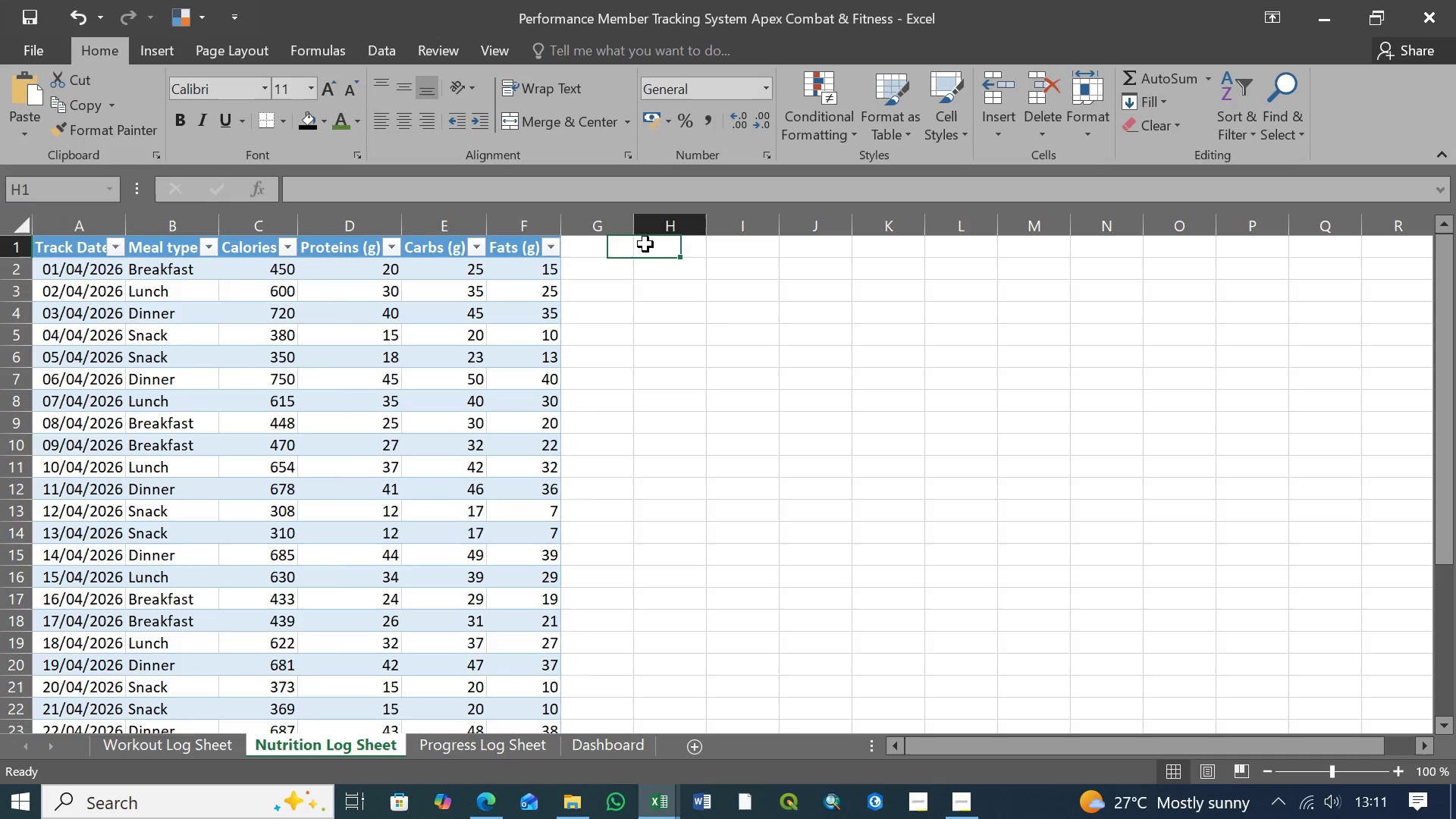 
left_click([645, 244])
 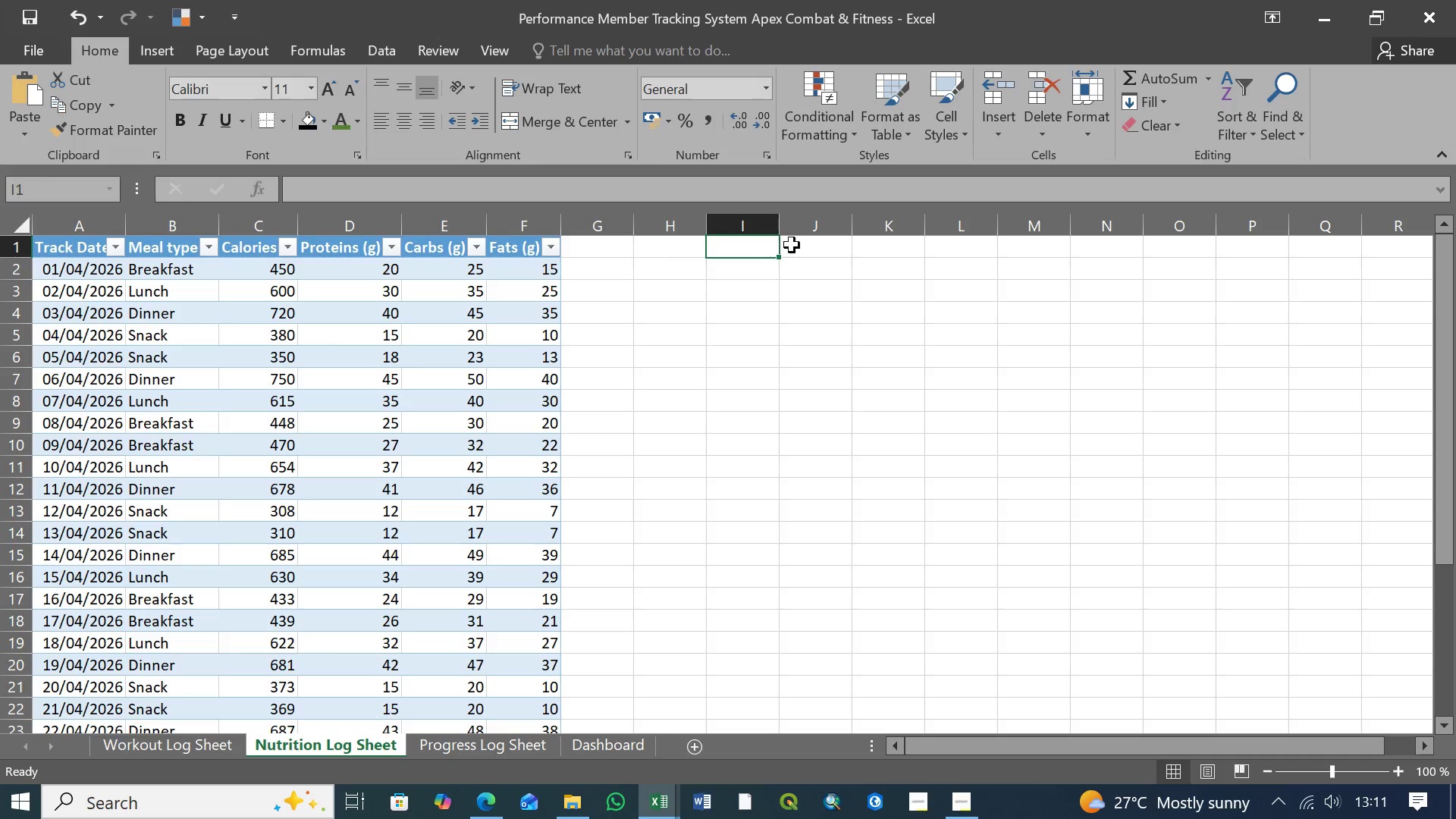 
double_click([808, 245])
 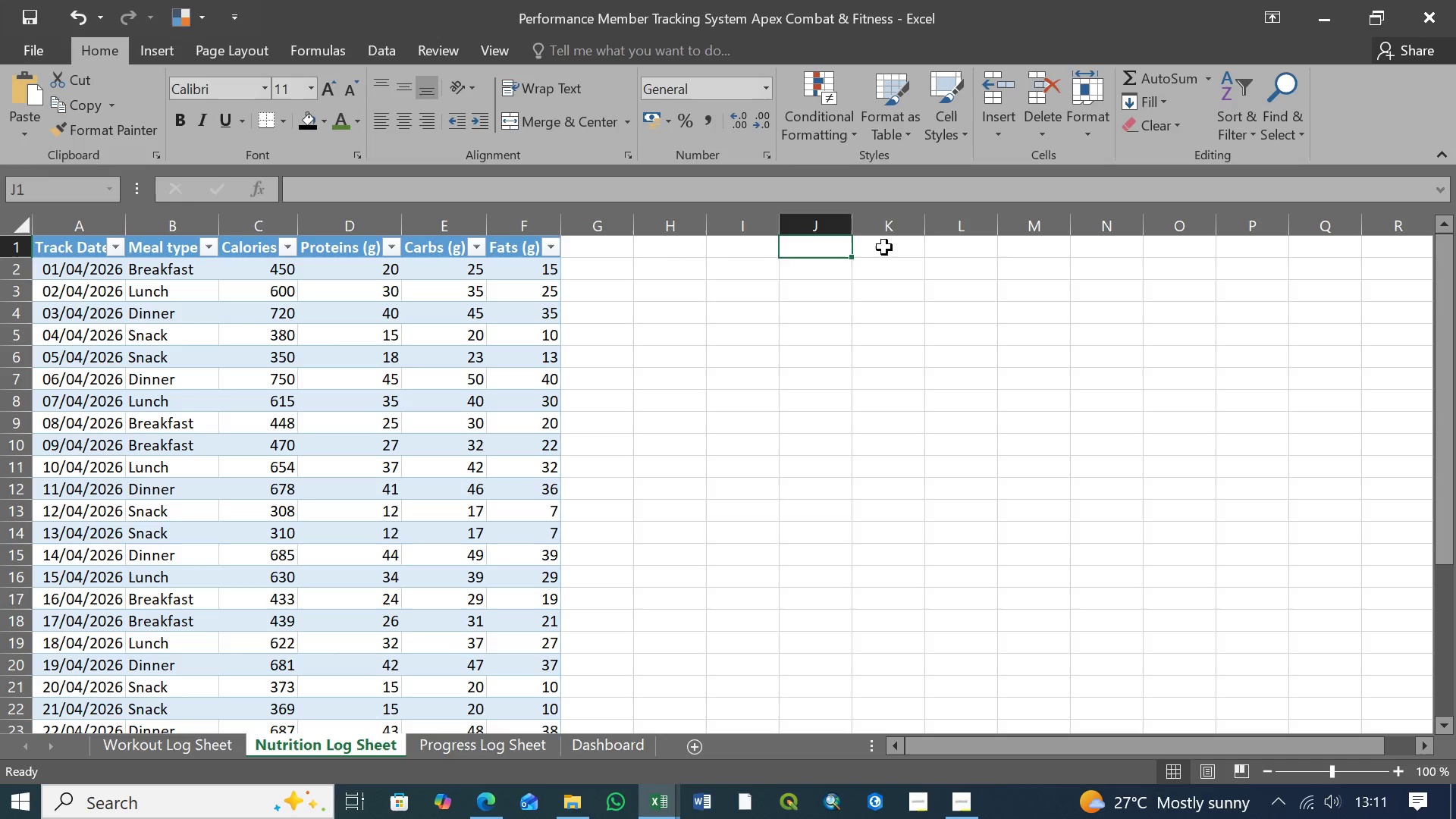 
triple_click([884, 247])
 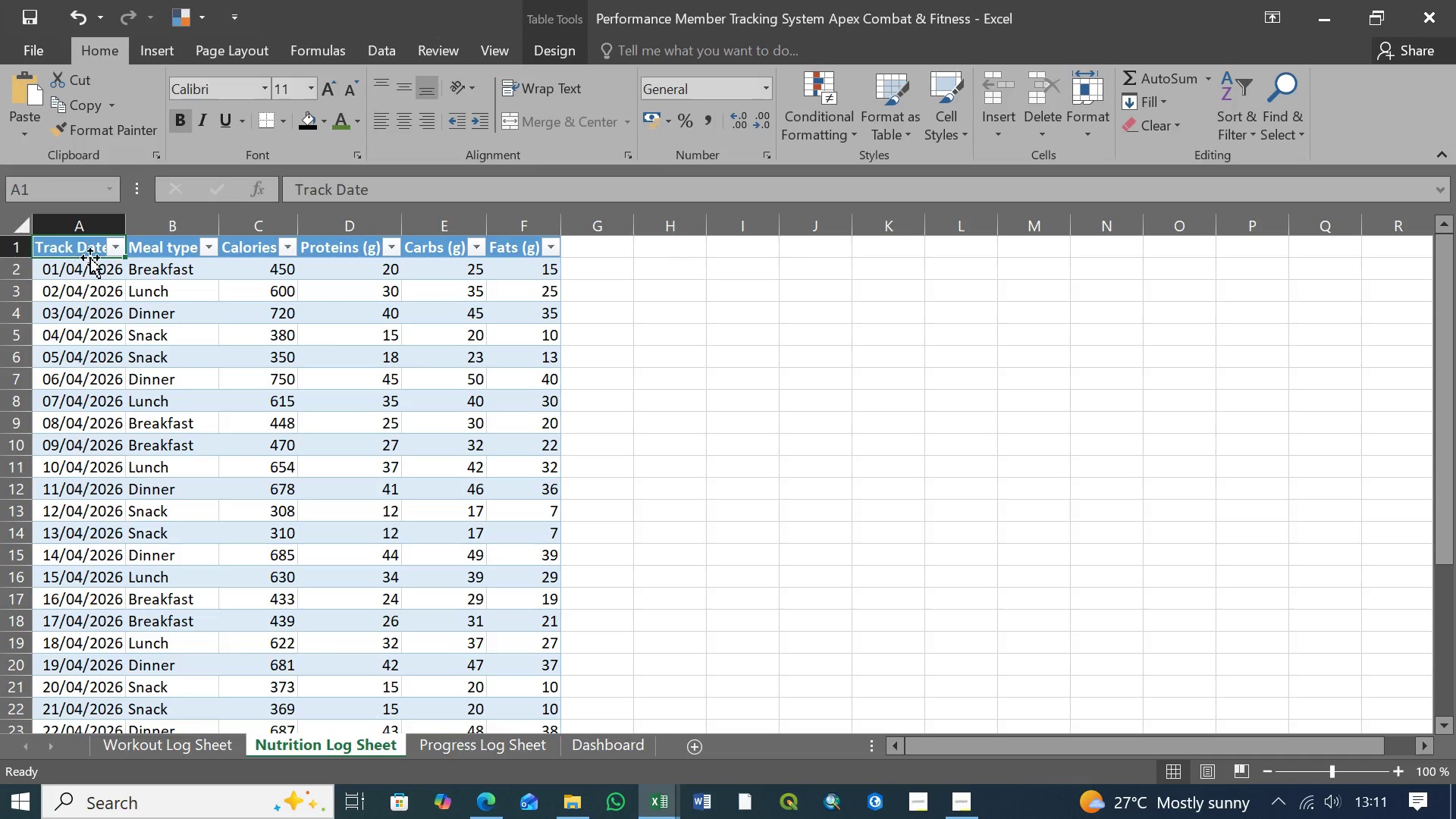 
wait(11.94)
 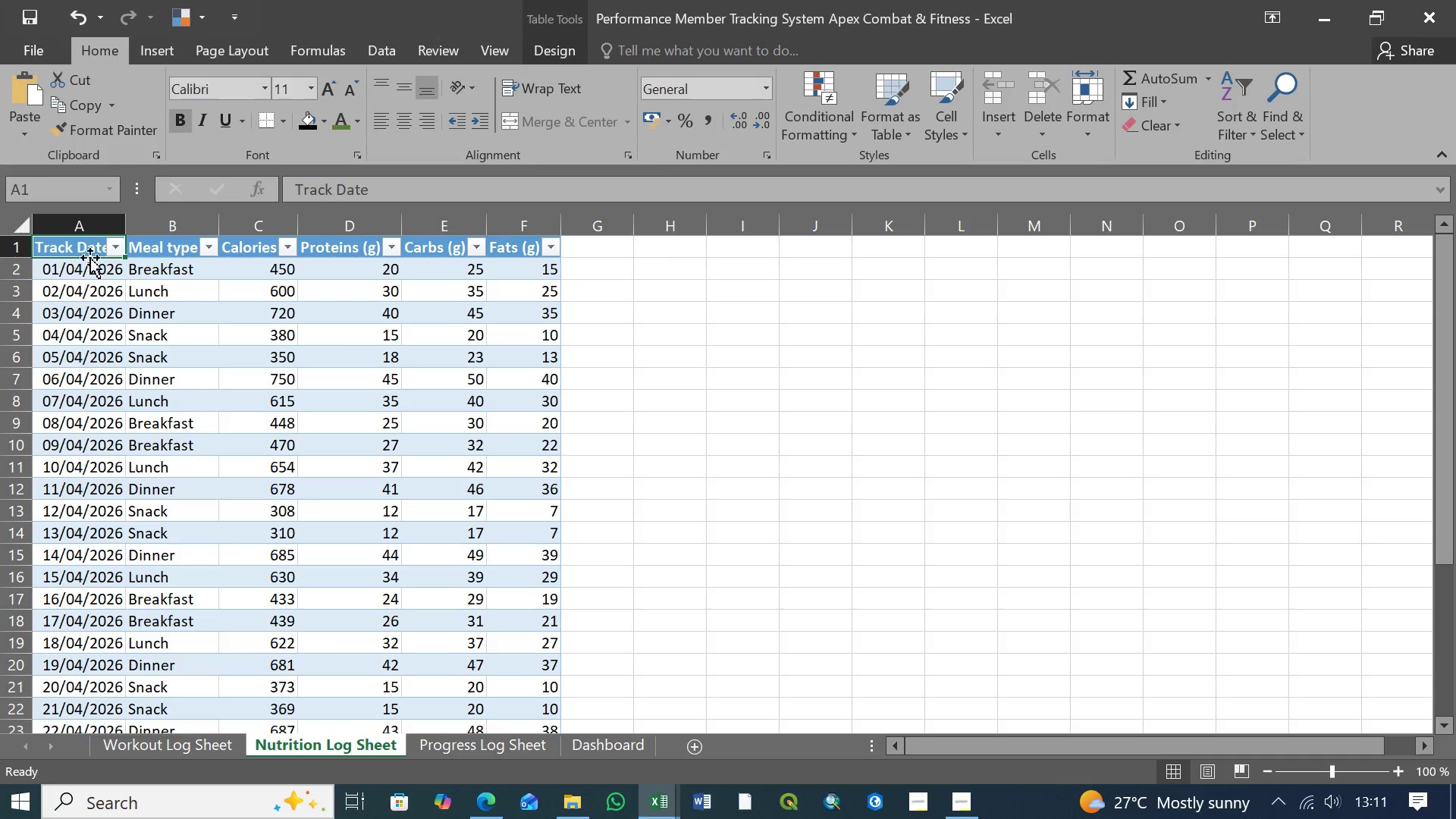 
left_click([962, 813])